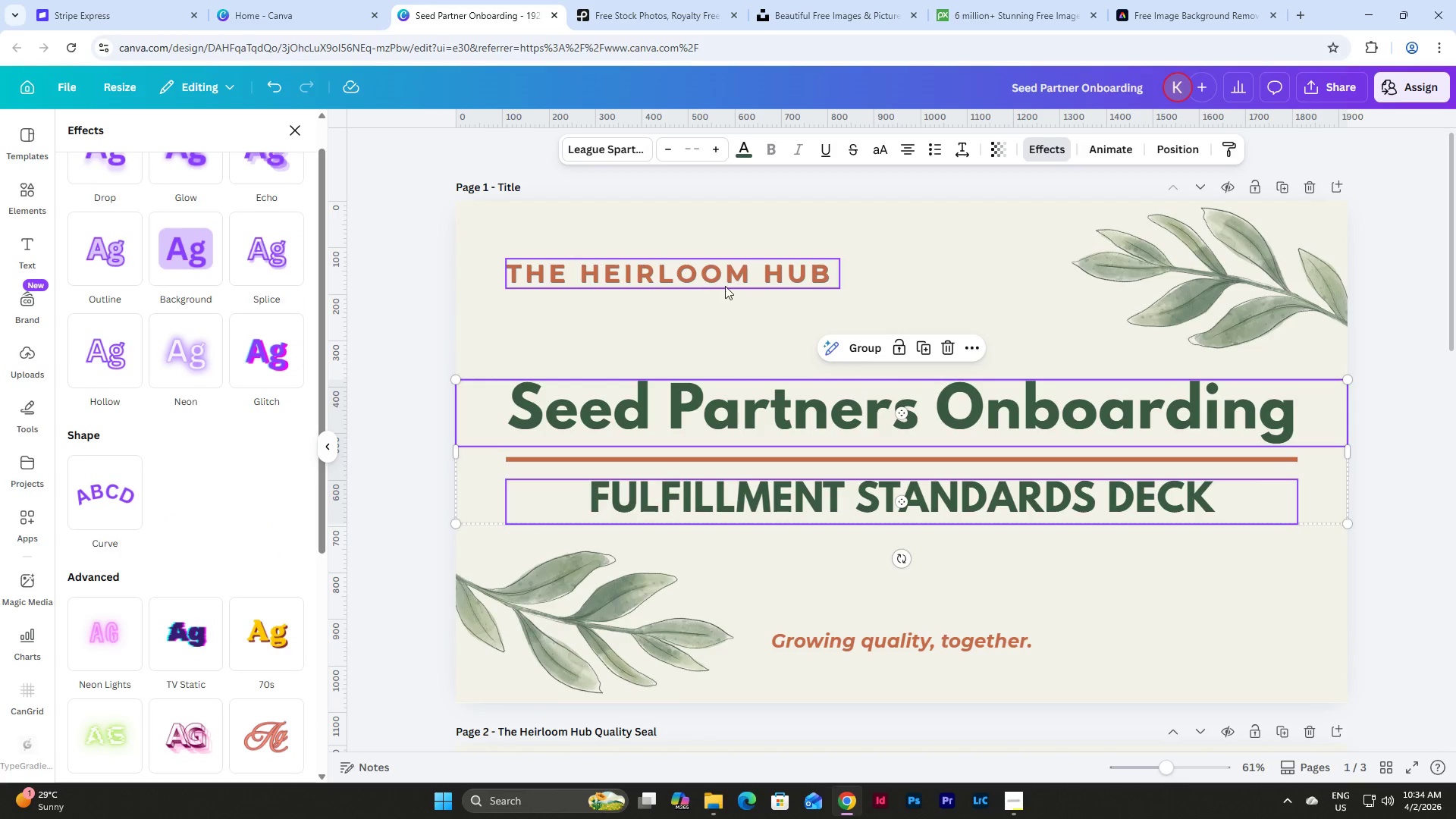 
left_click([726, 286])
 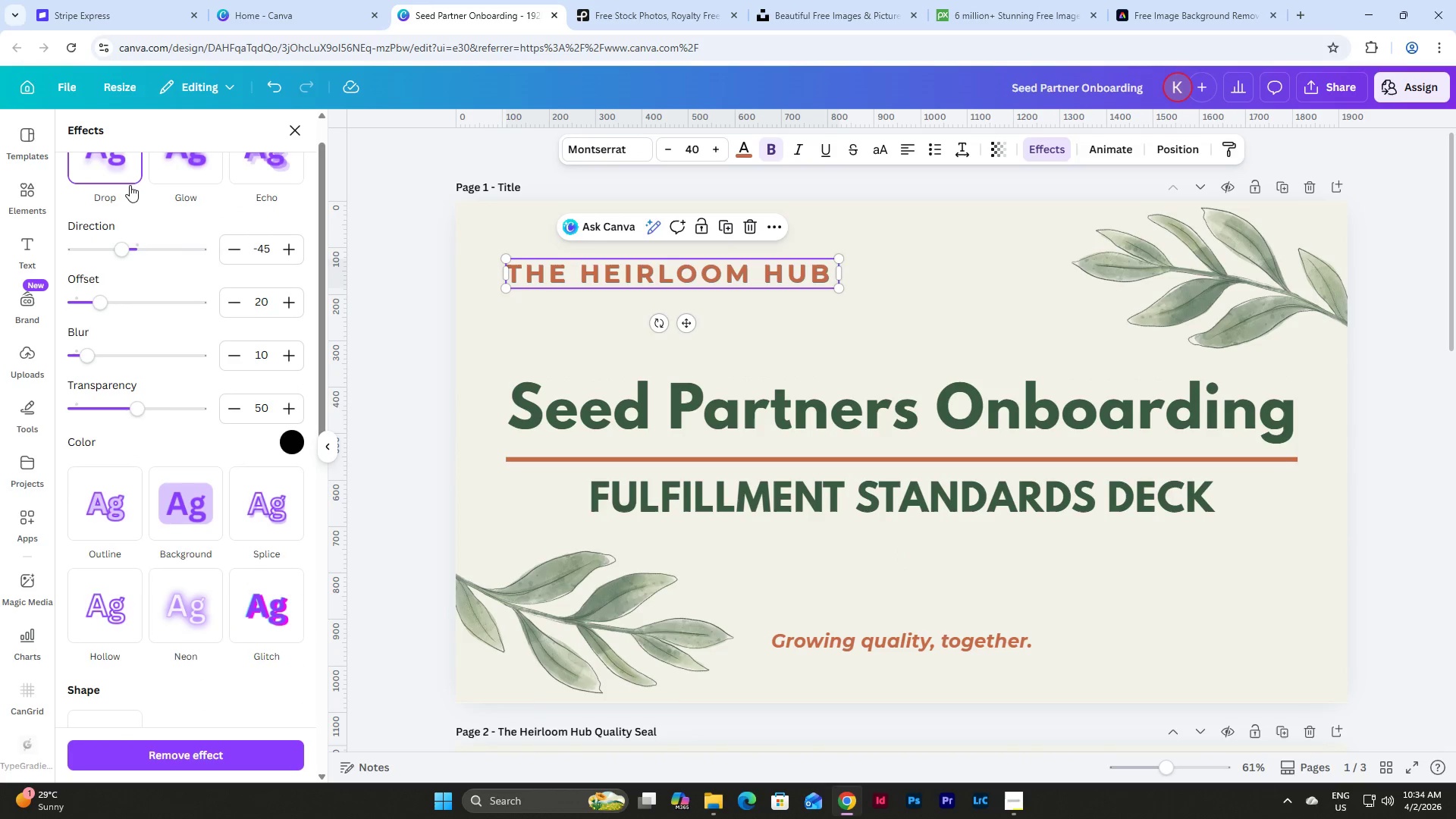 
left_click([116, 173])
 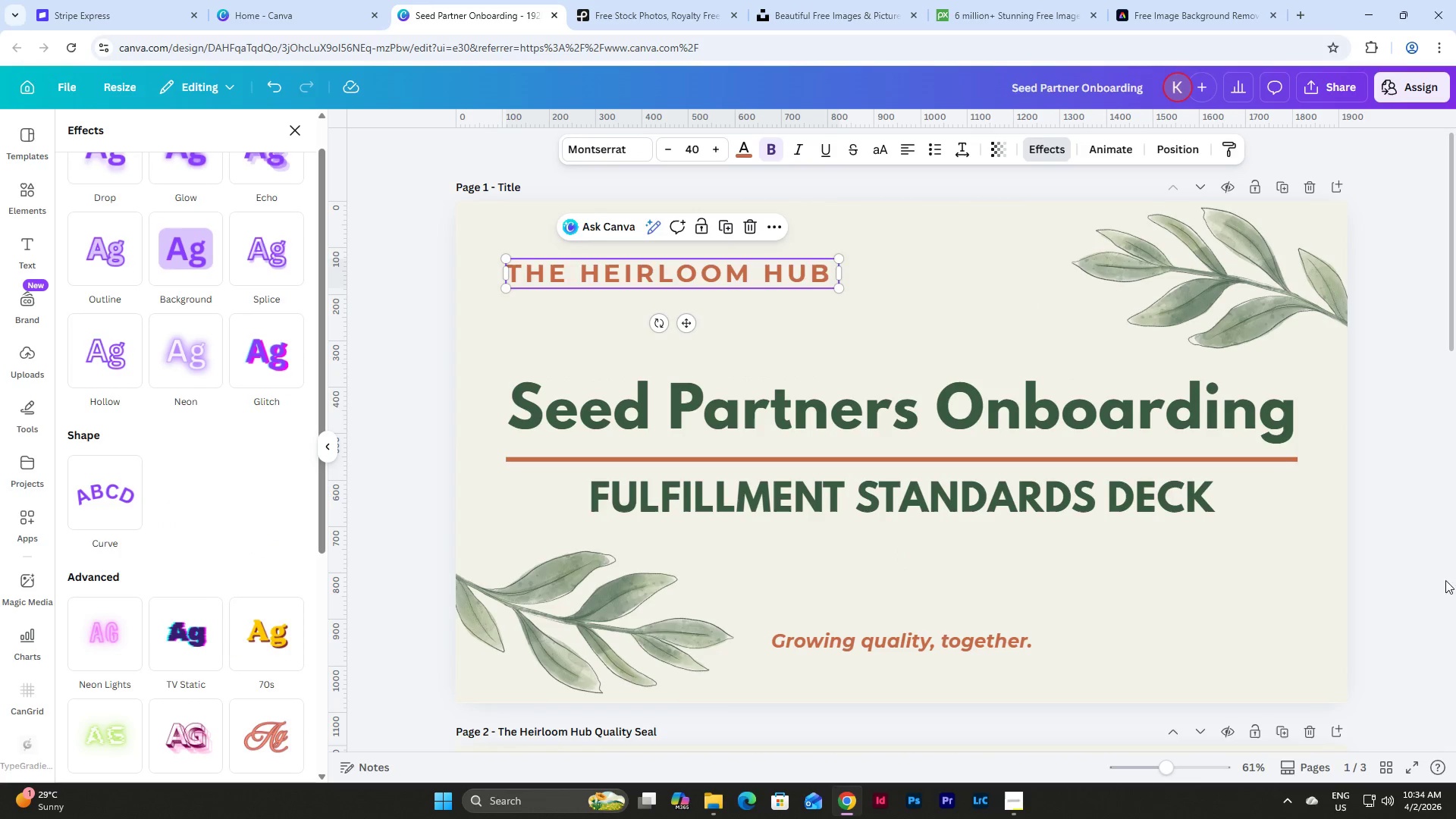 
left_click([1418, 543])
 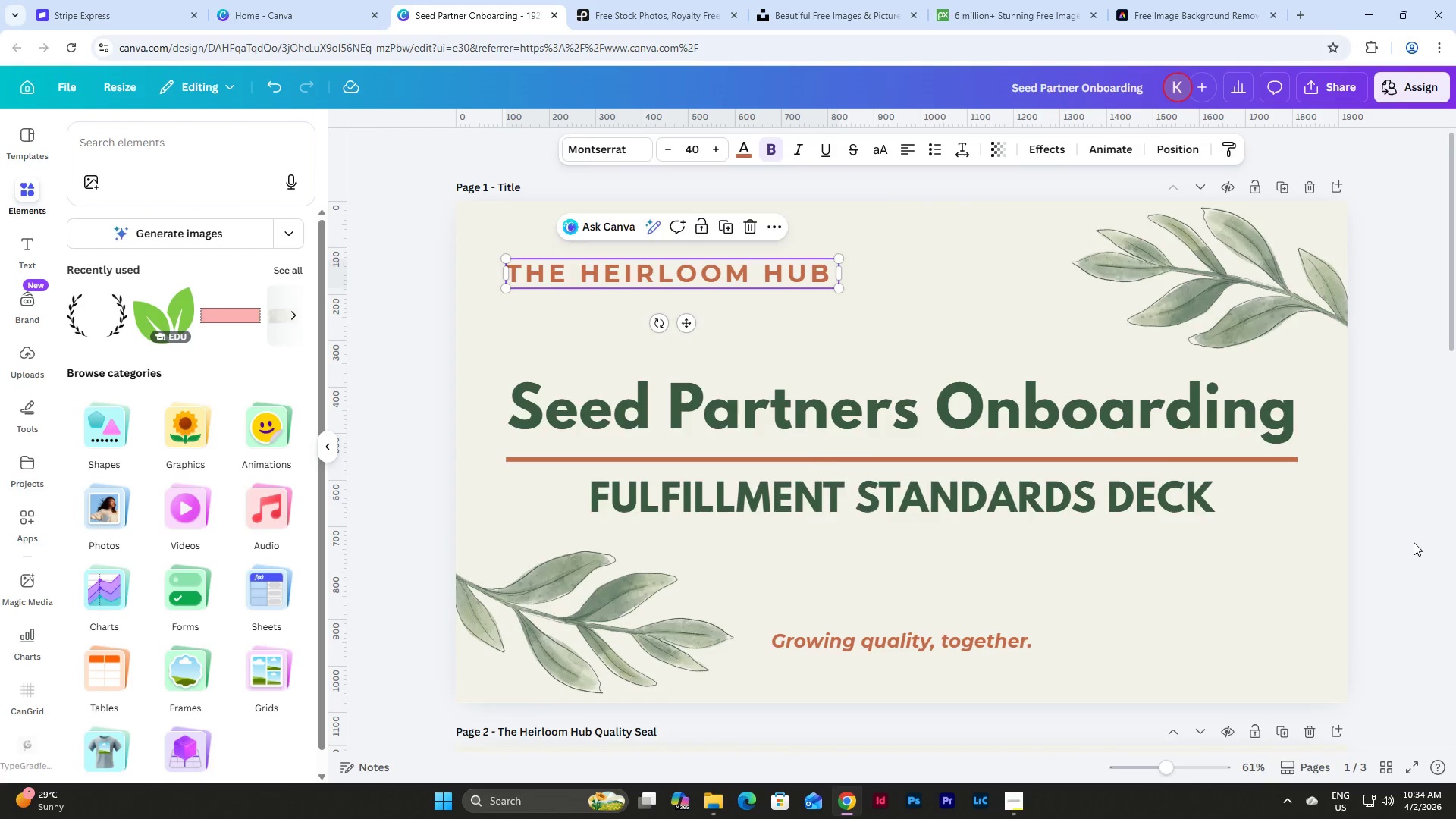 
scroll: coordinate [1411, 542], scroll_direction: down, amount: 10.0
 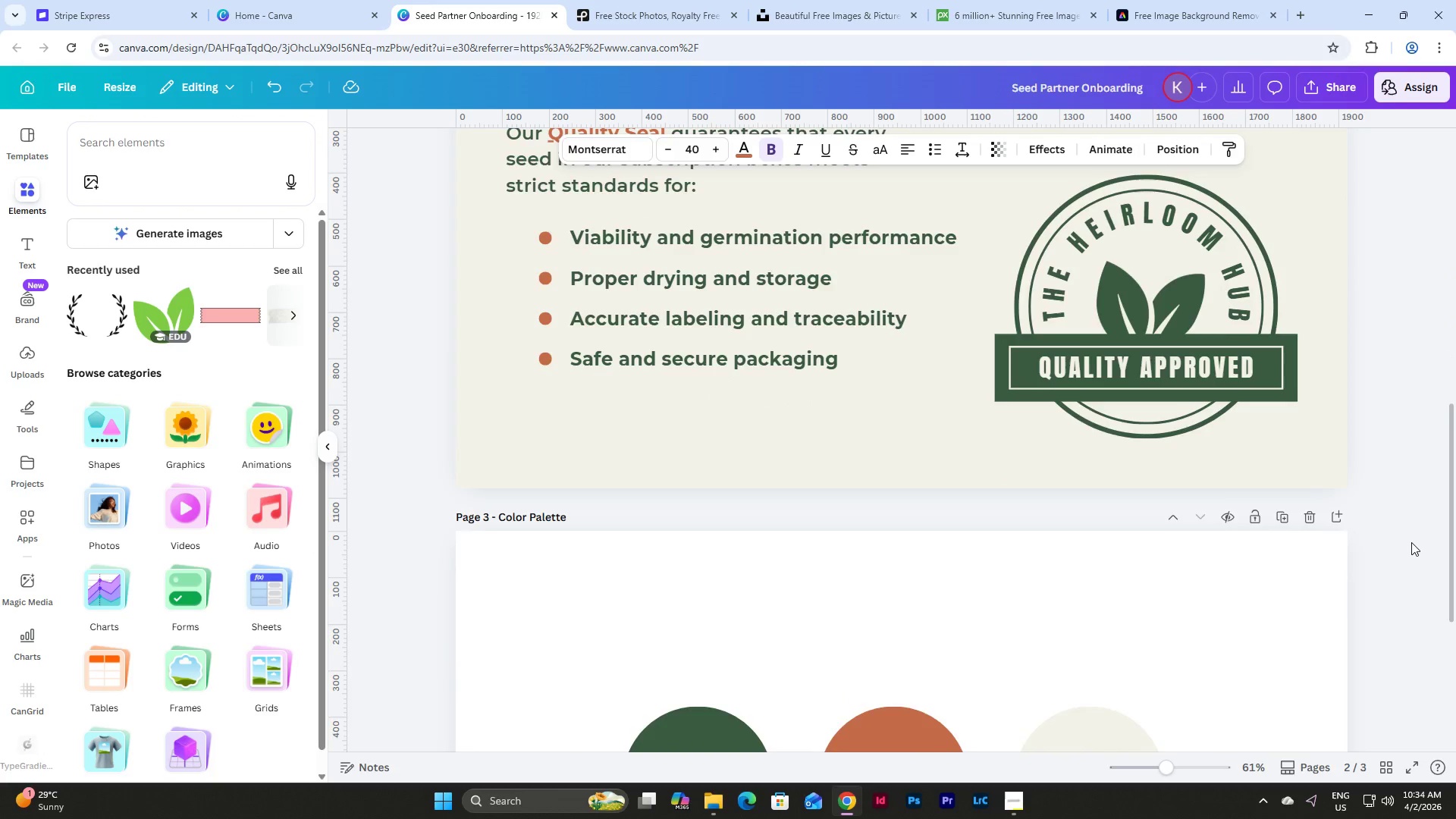 
scroll: coordinate [1411, 542], scroll_direction: up, amount: 4.0
 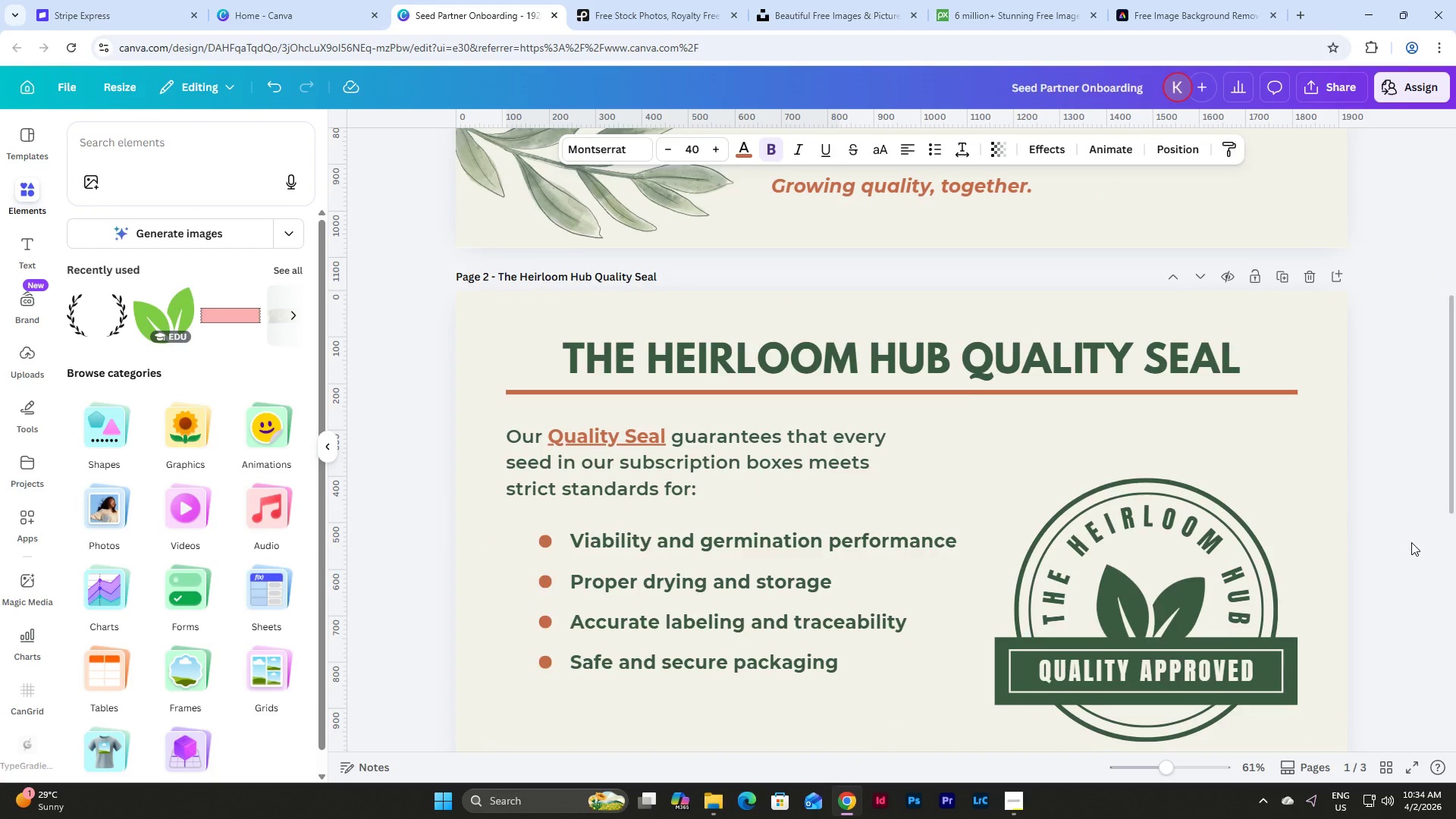 
scroll: coordinate [1411, 542], scroll_direction: down, amount: 1.0
 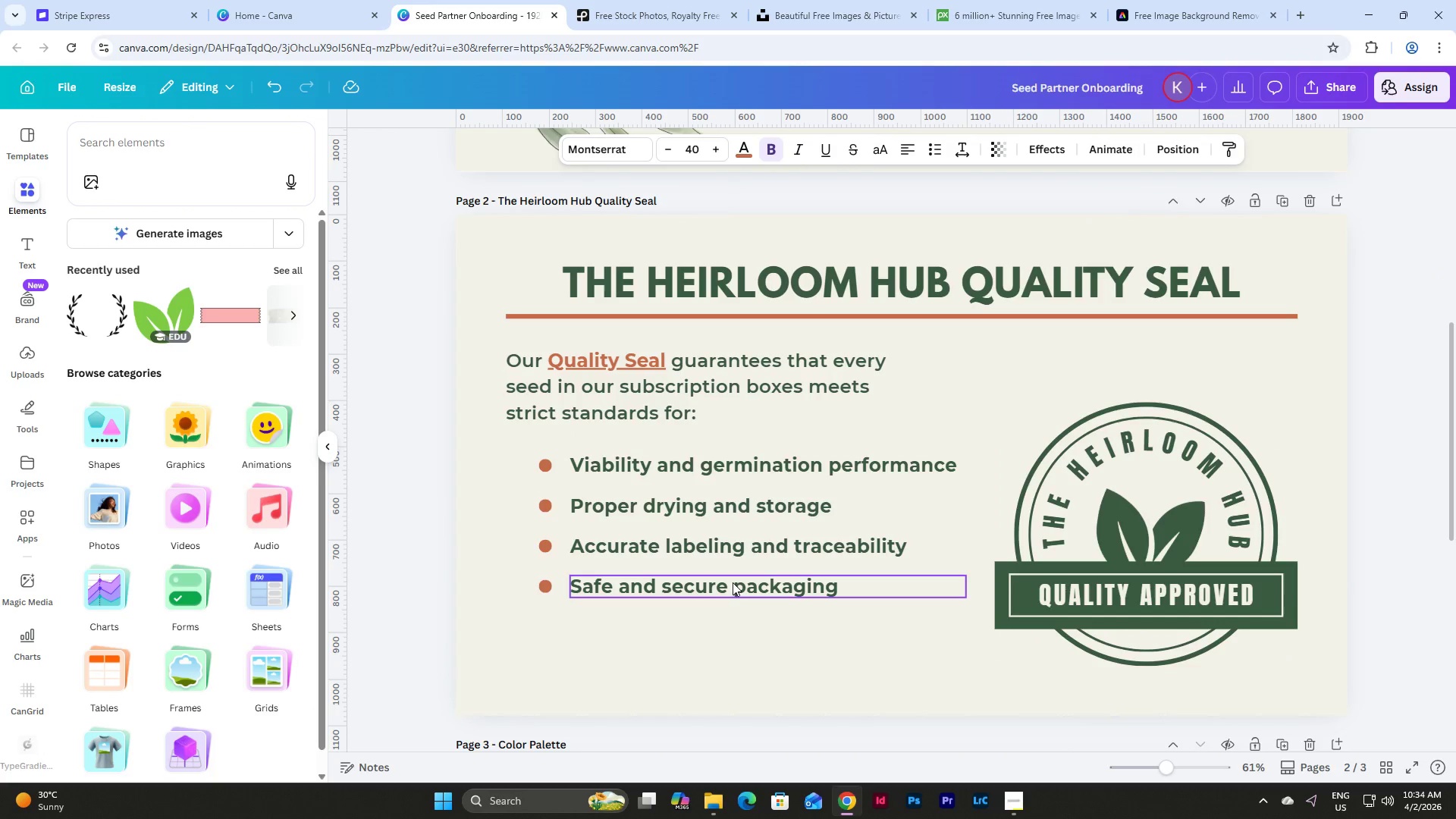 
left_click([733, 582])
 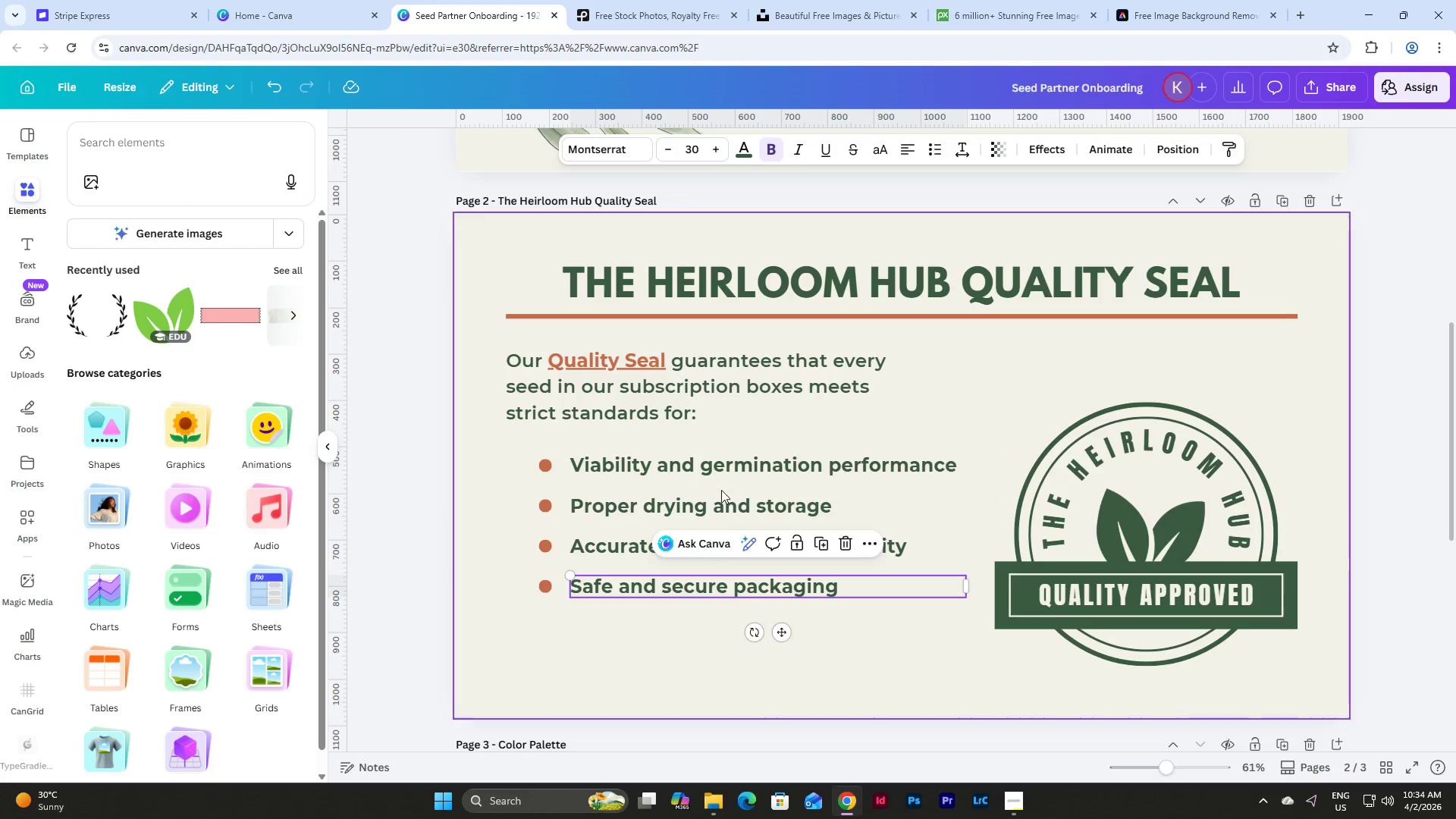 
hold_key(key=ShiftLeft, duration=1.52)
left_click([738, 469])
 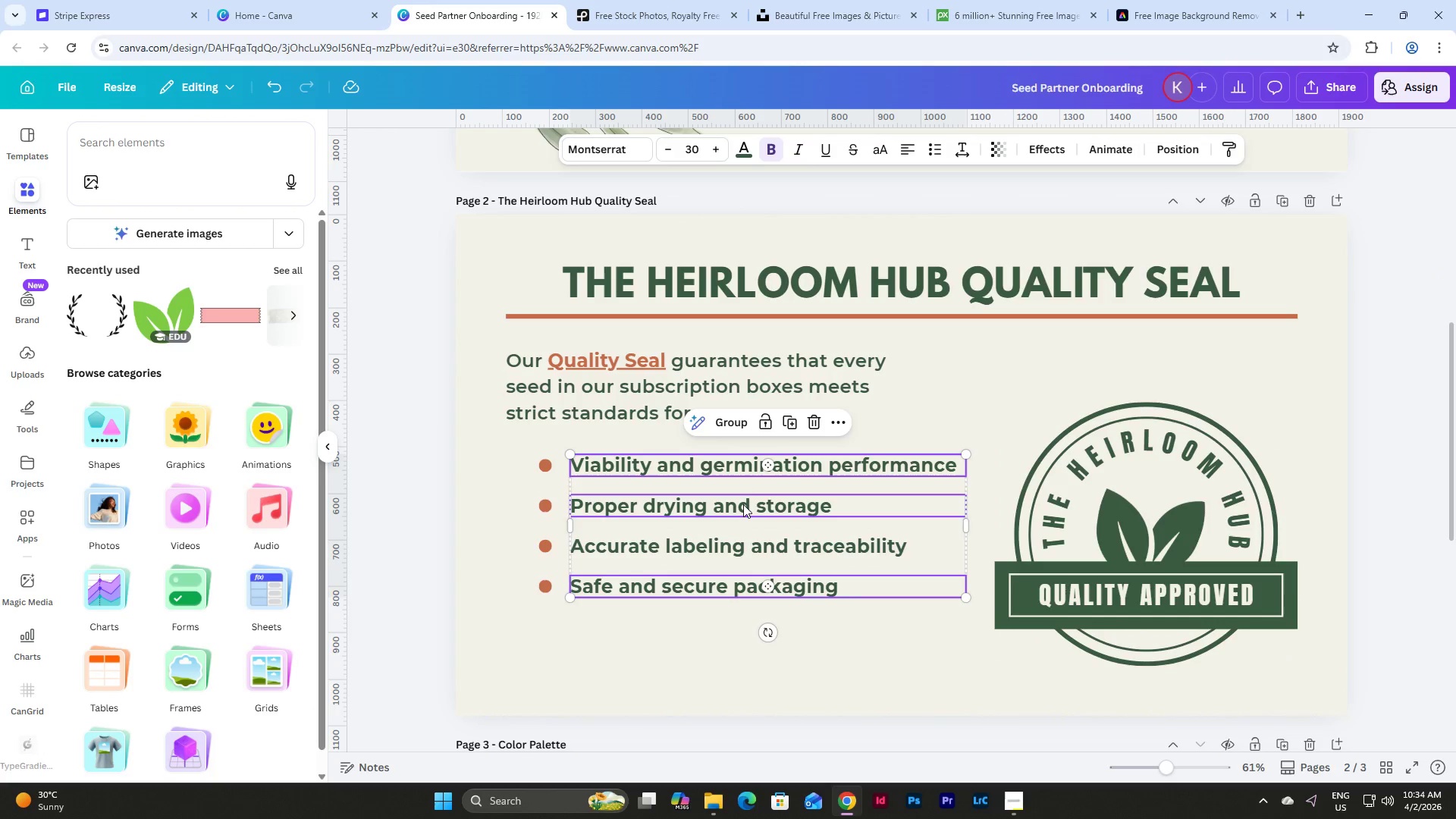 
left_click([743, 504])
 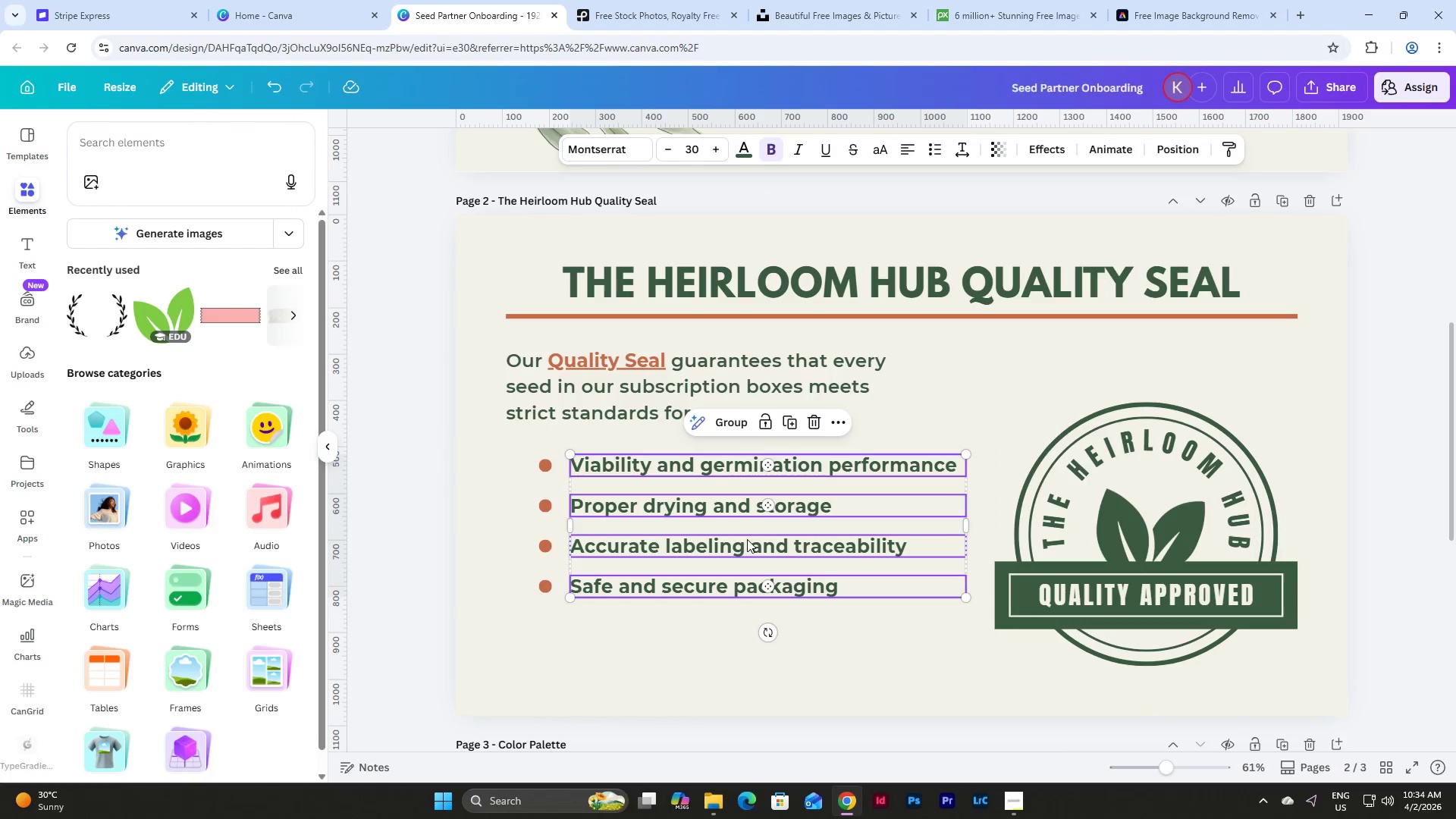 
hold_key(key=ShiftLeft, duration=0.38)
left_click([747, 544])
 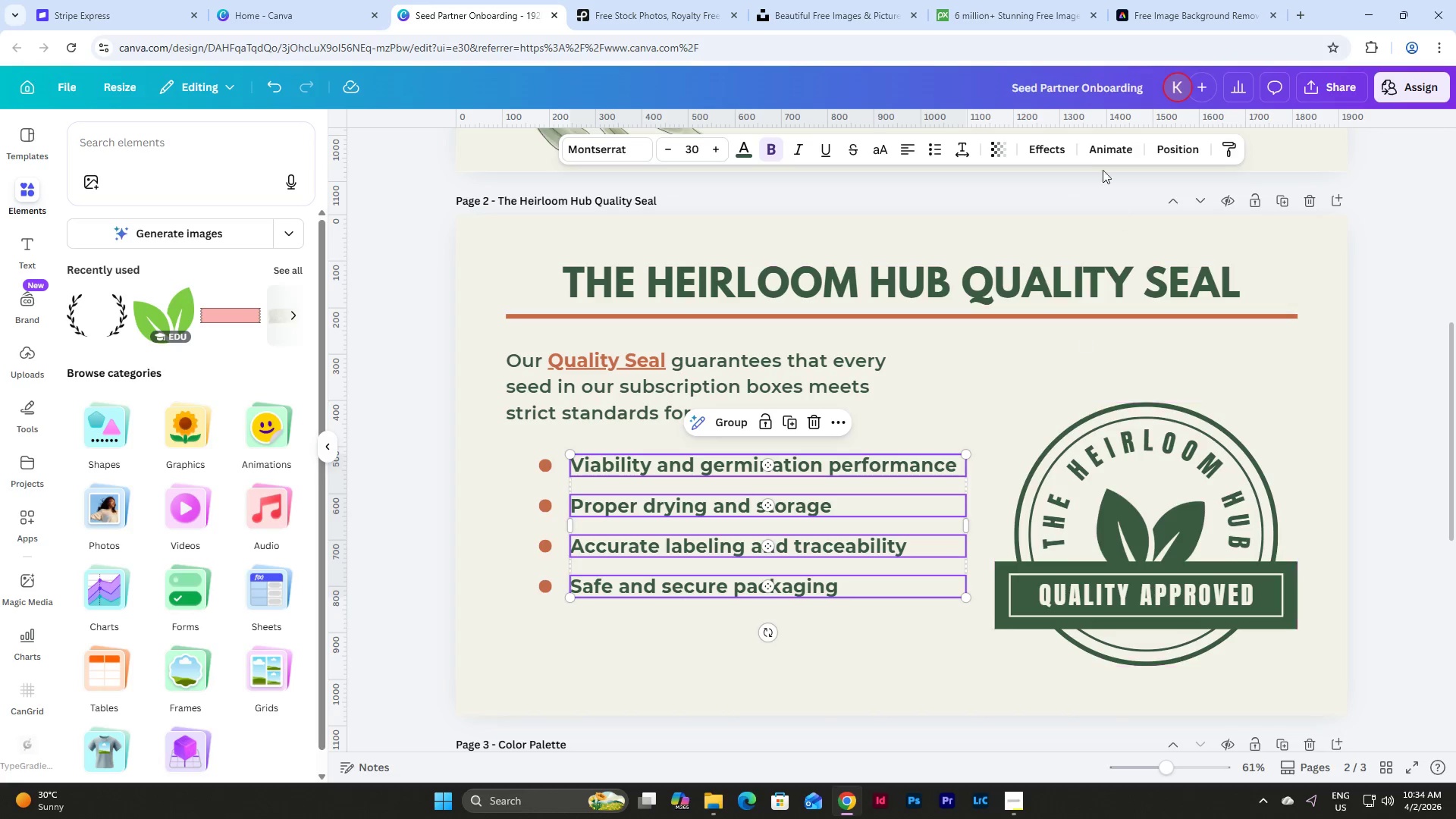 
left_click([1041, 155])
 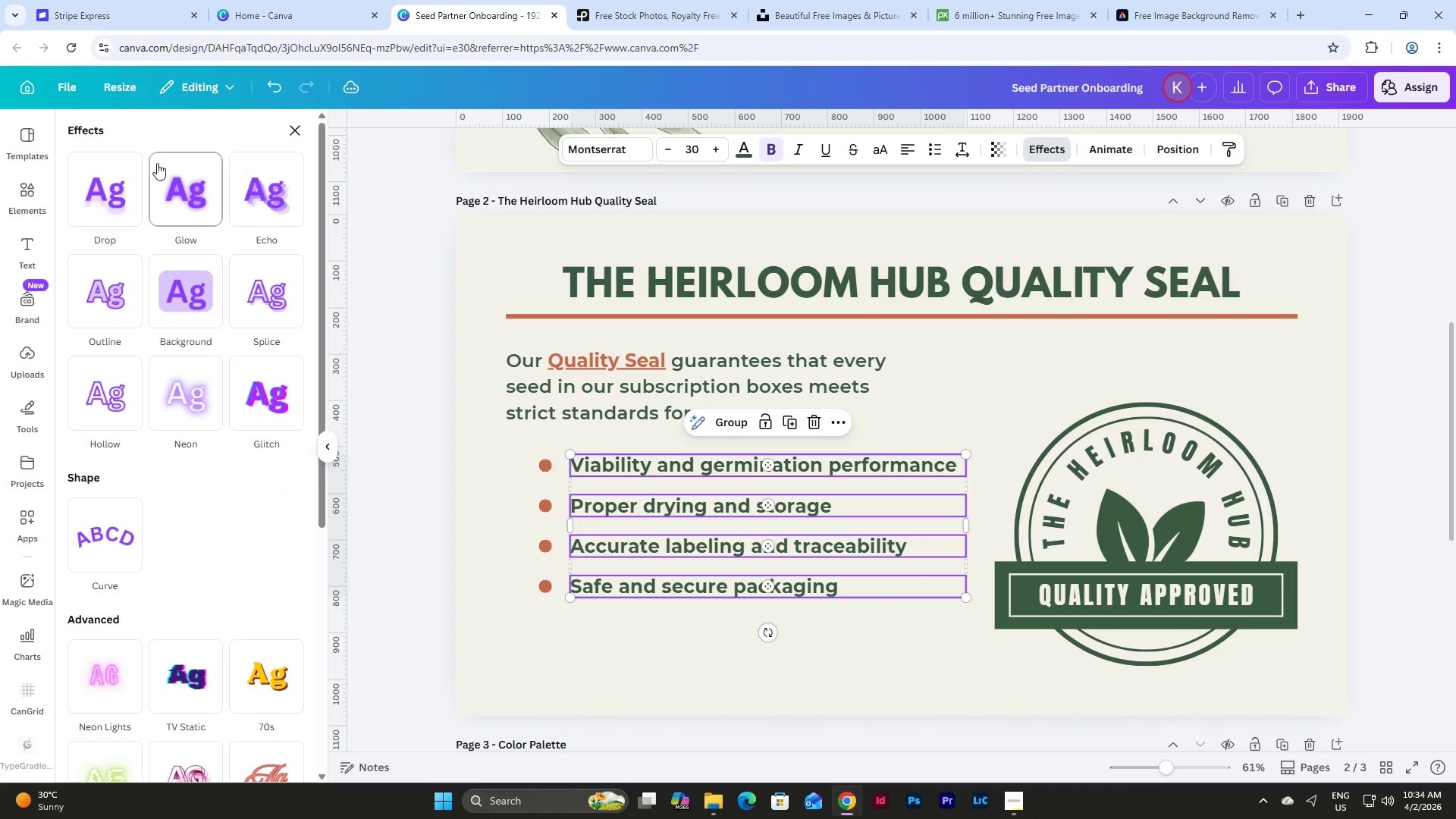 
left_click([104, 183])
 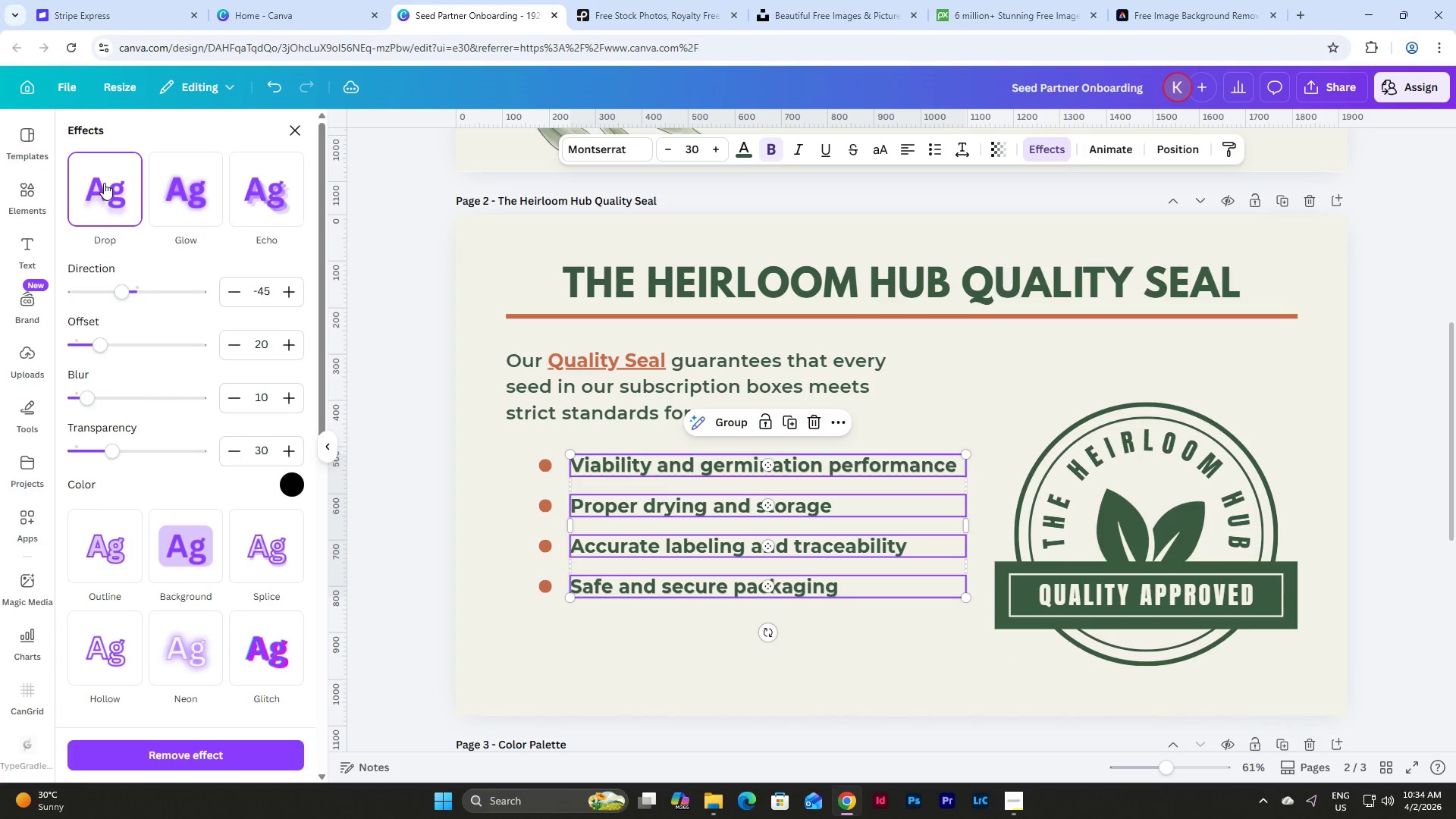 
left_click([104, 183])
 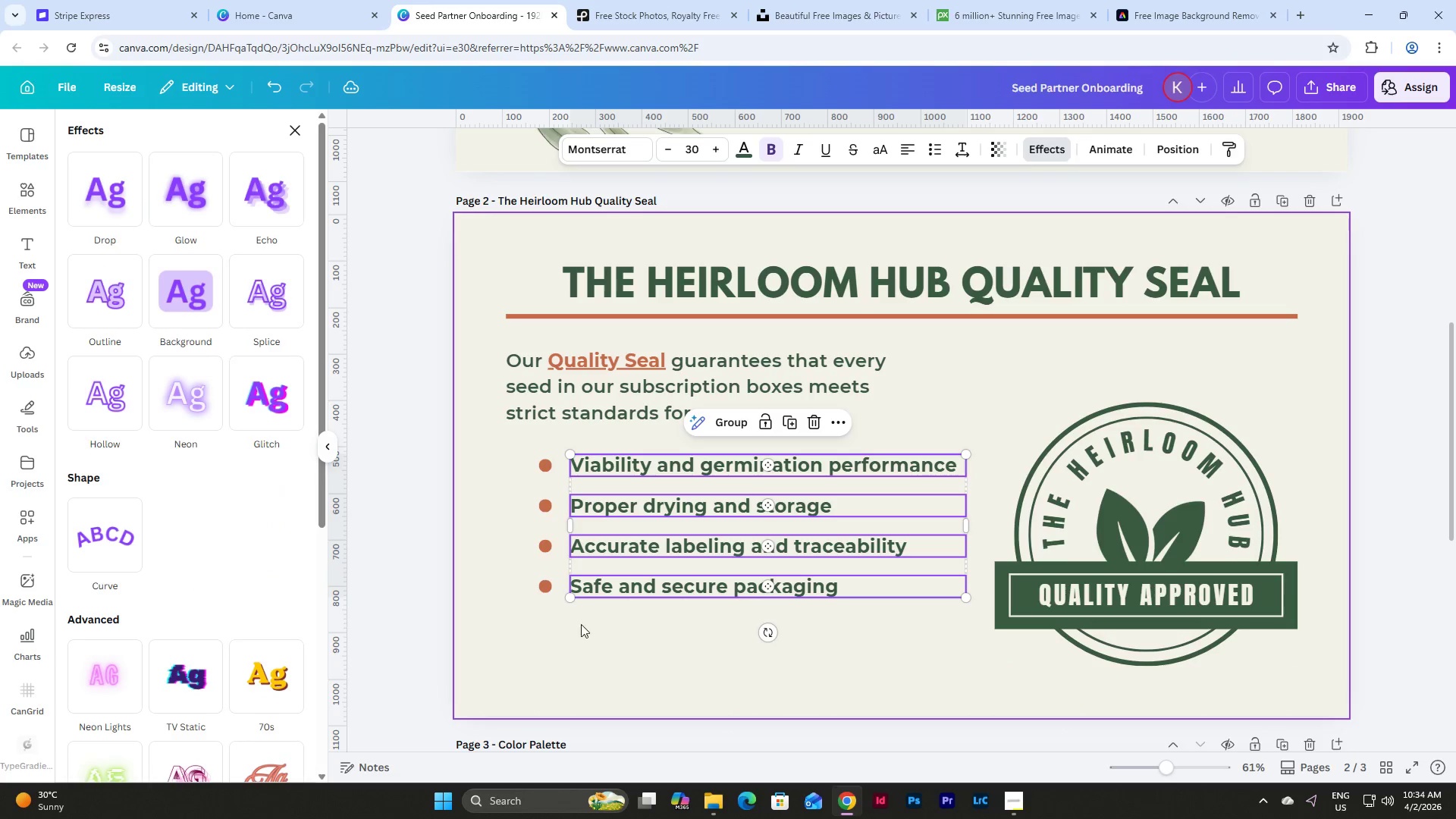 
left_click([730, 683])
 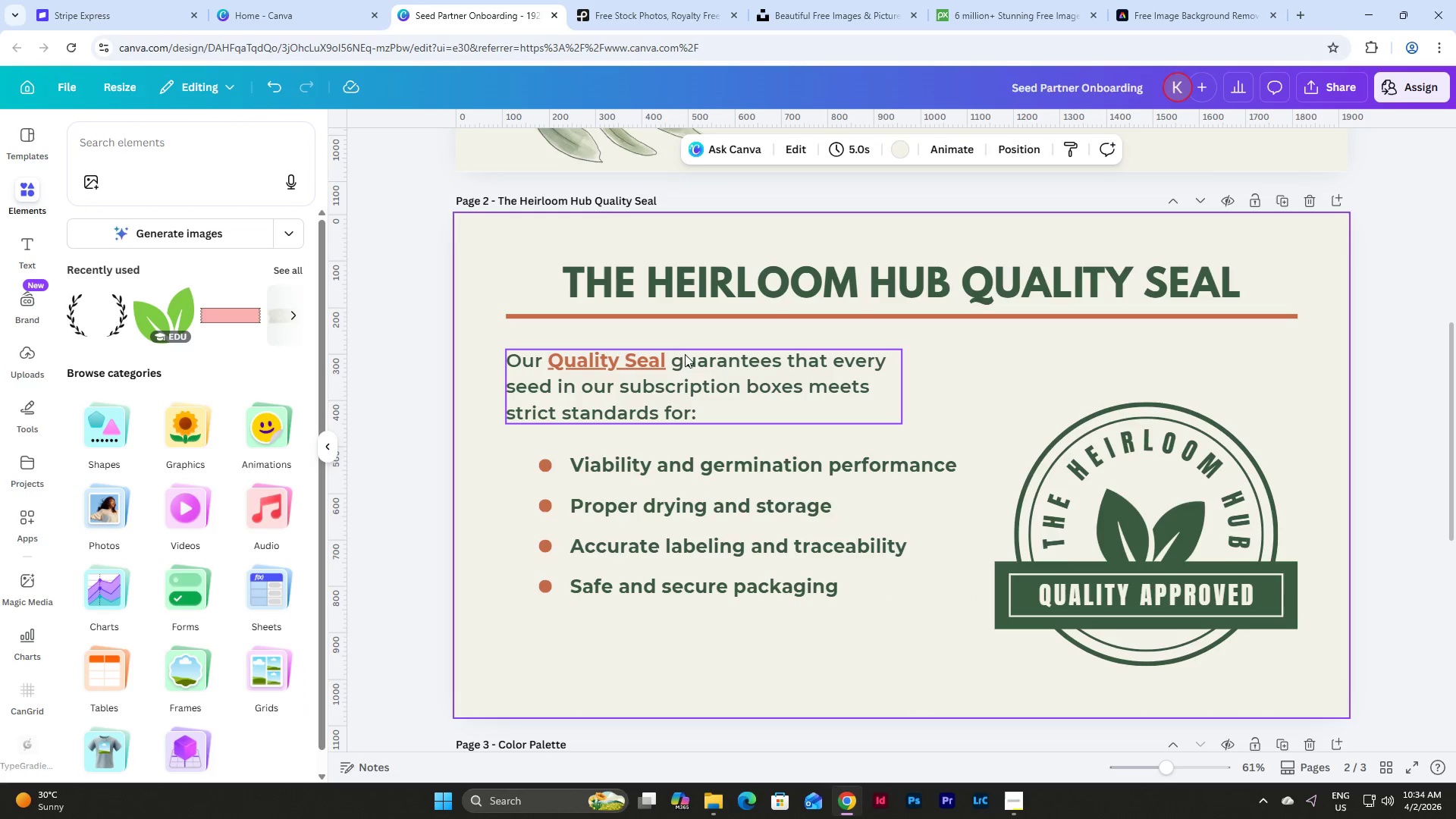 
left_click([698, 370])
 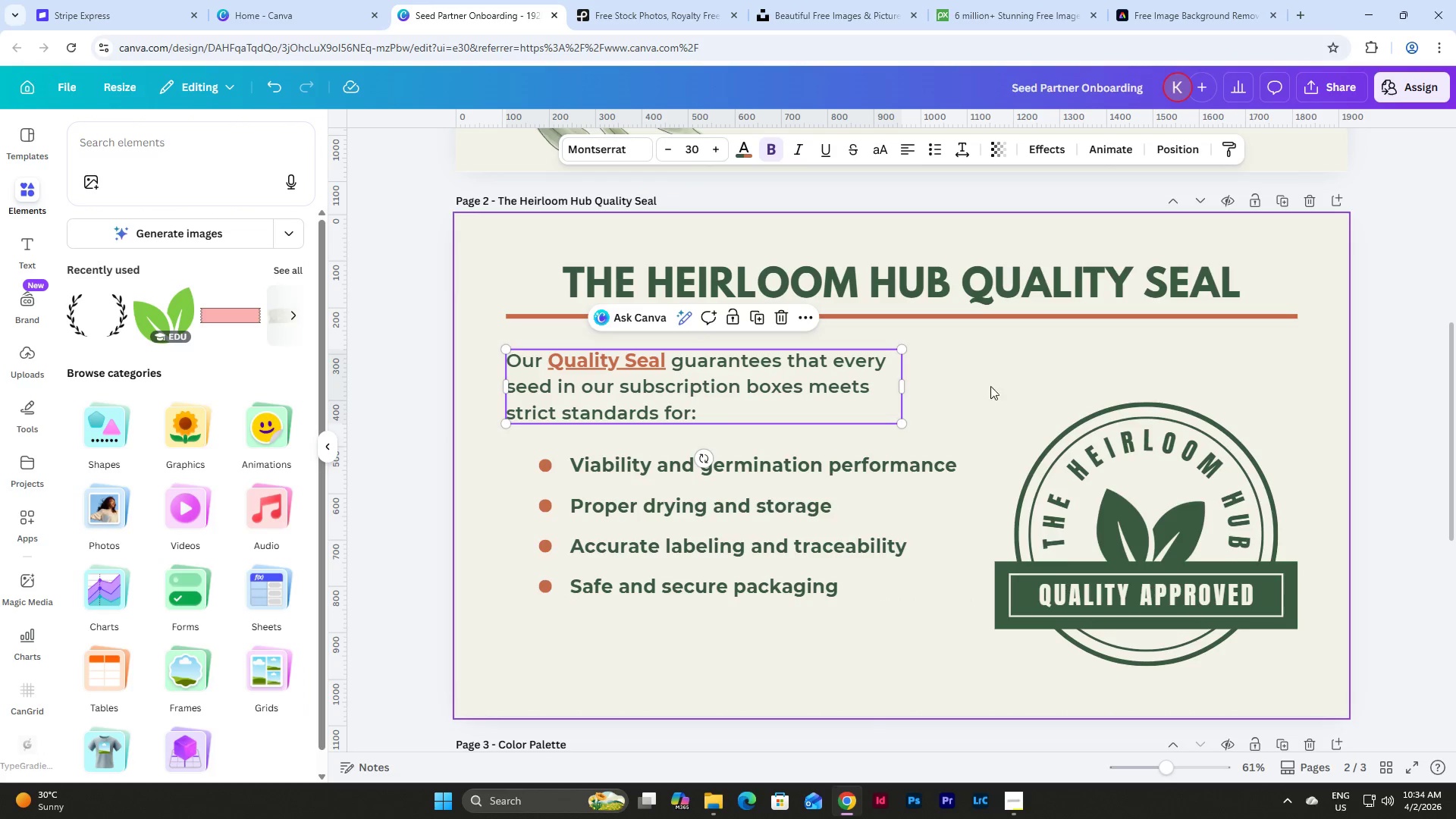 
left_click([987, 359])
 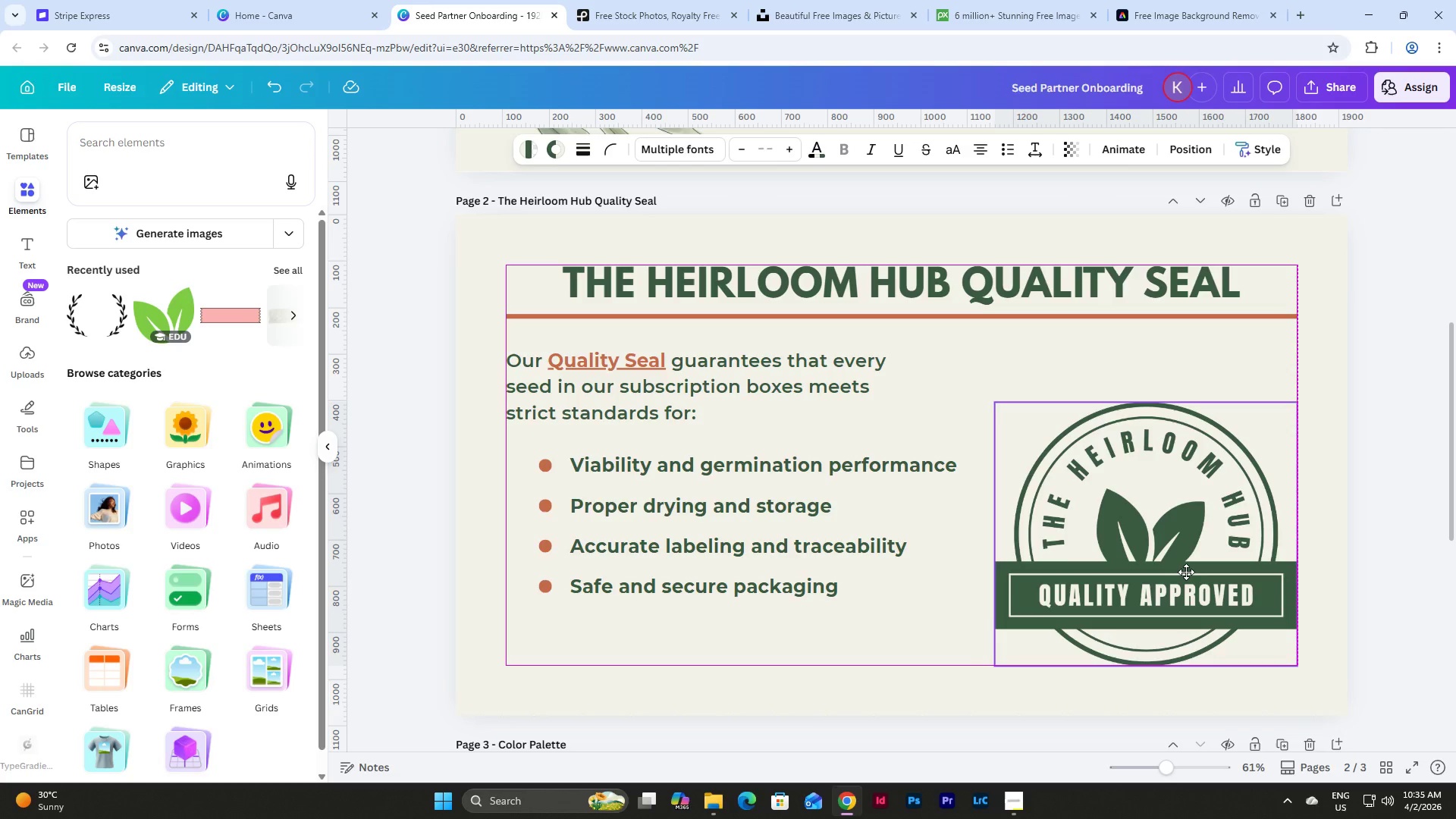 
left_click([1333, 451])
 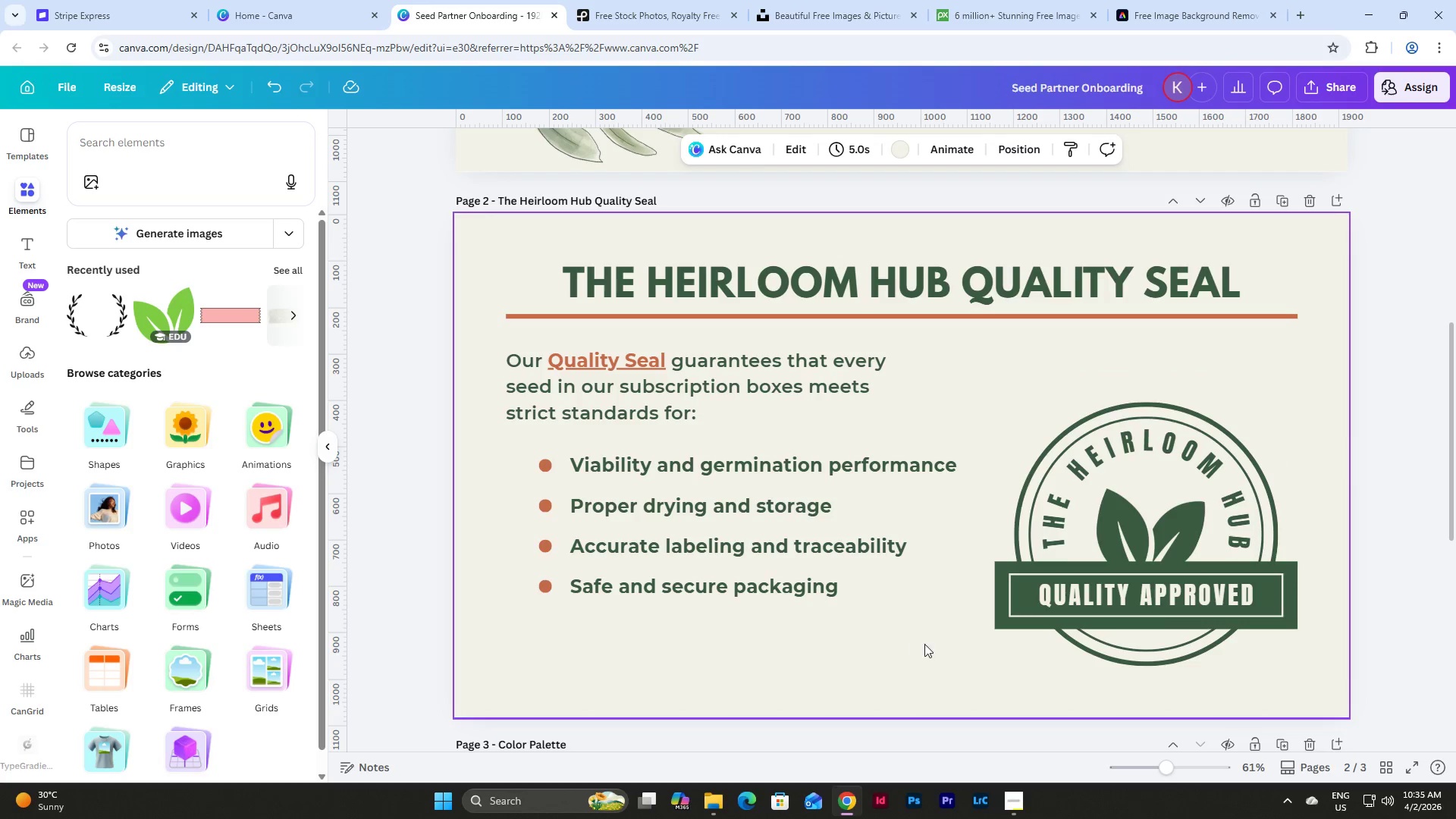 
left_click_drag(start_coordinate=[923, 635], to_coordinate=[505, 343])
 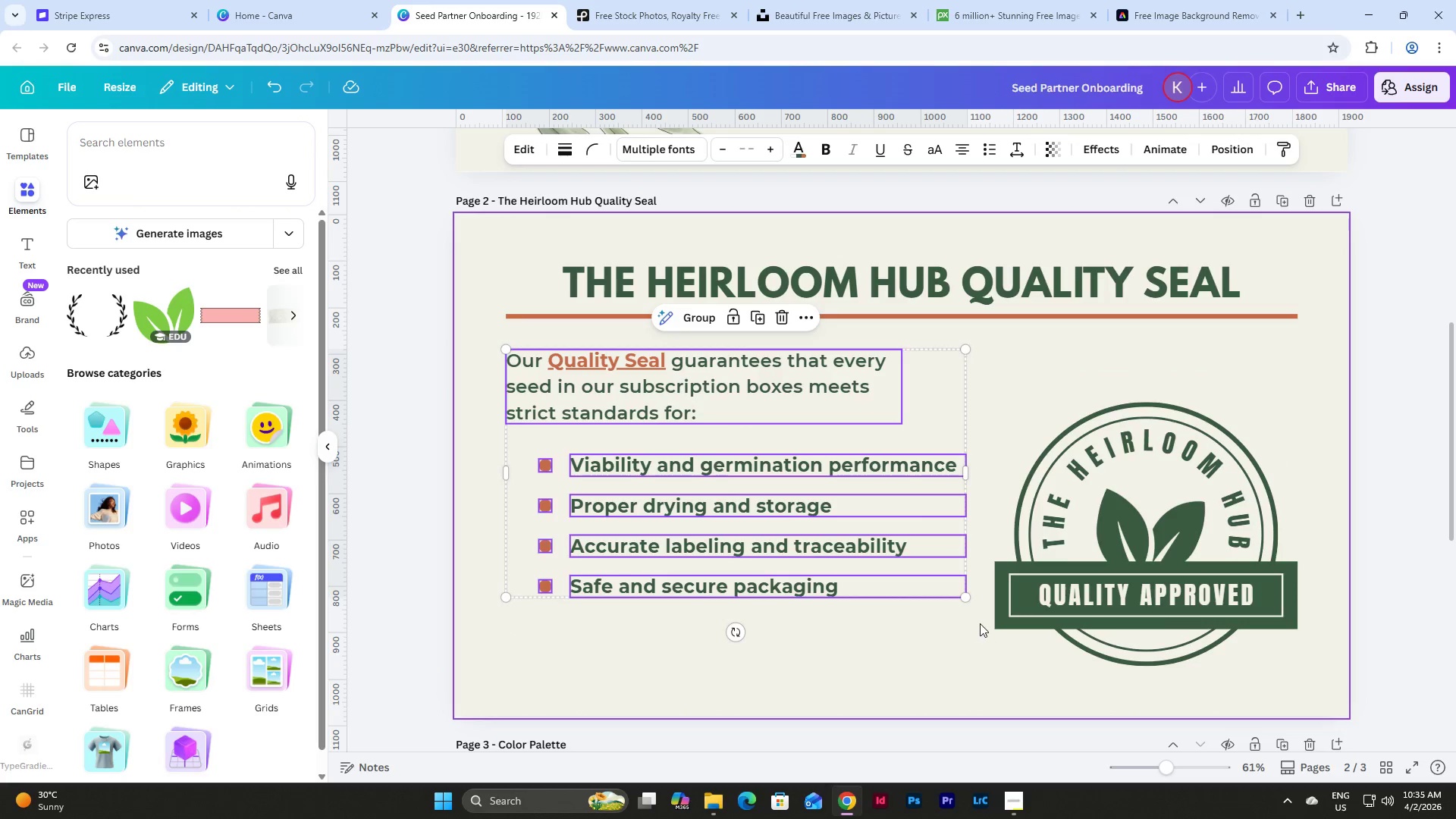 
left_click([927, 632])
 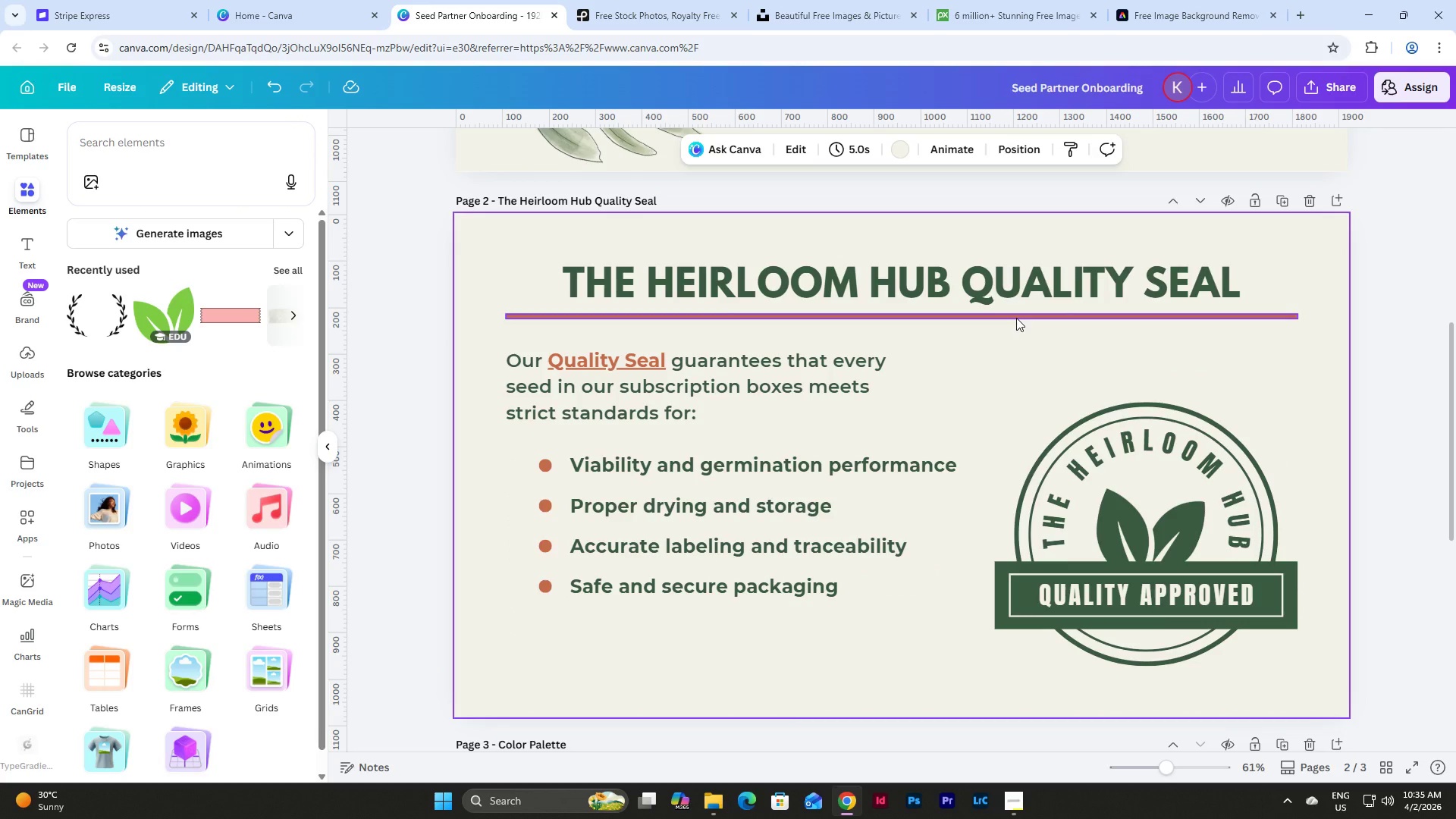 
left_click([1016, 318])
 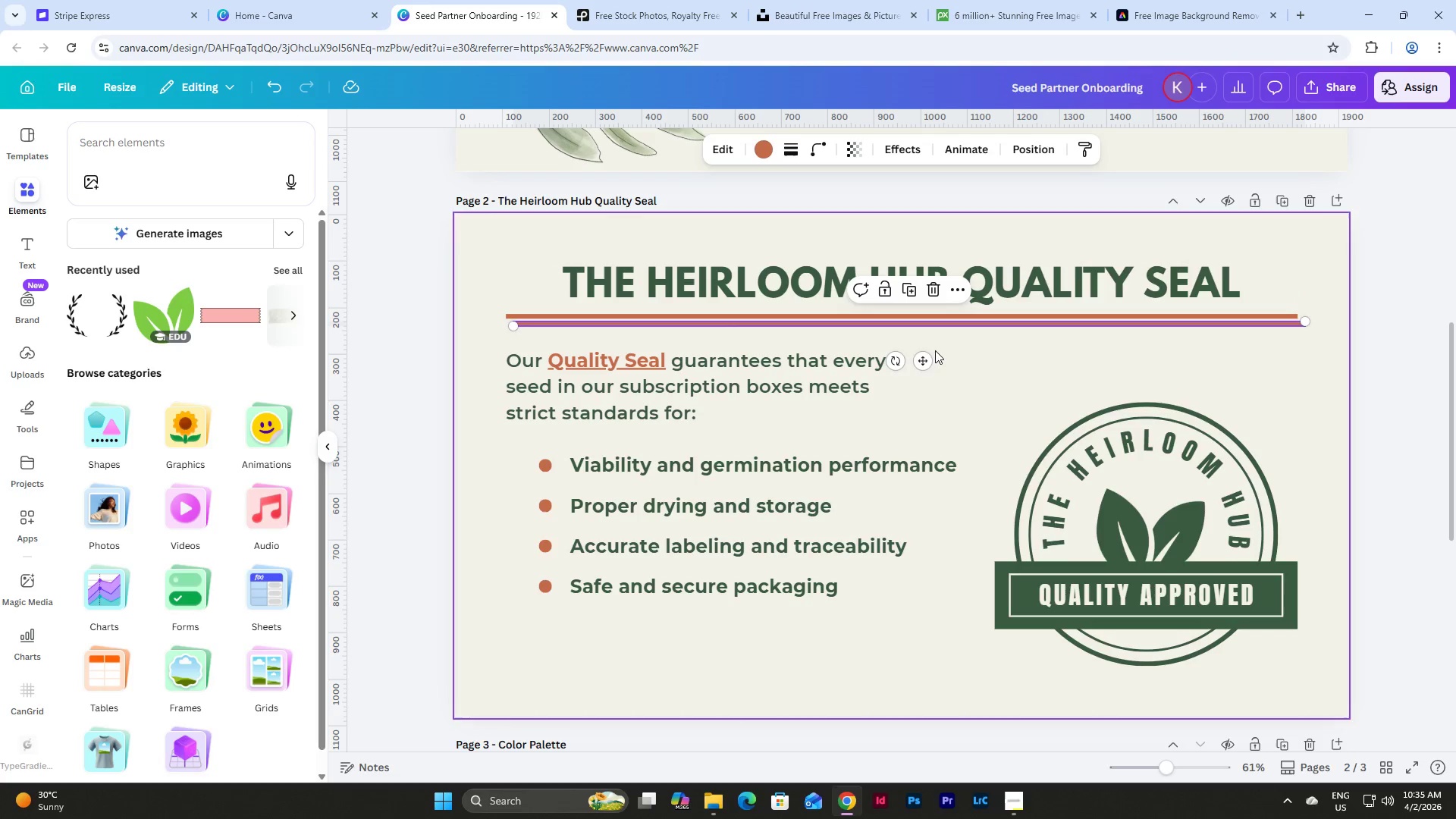 
left_click_drag(start_coordinate=[928, 366], to_coordinate=[920, 704])
 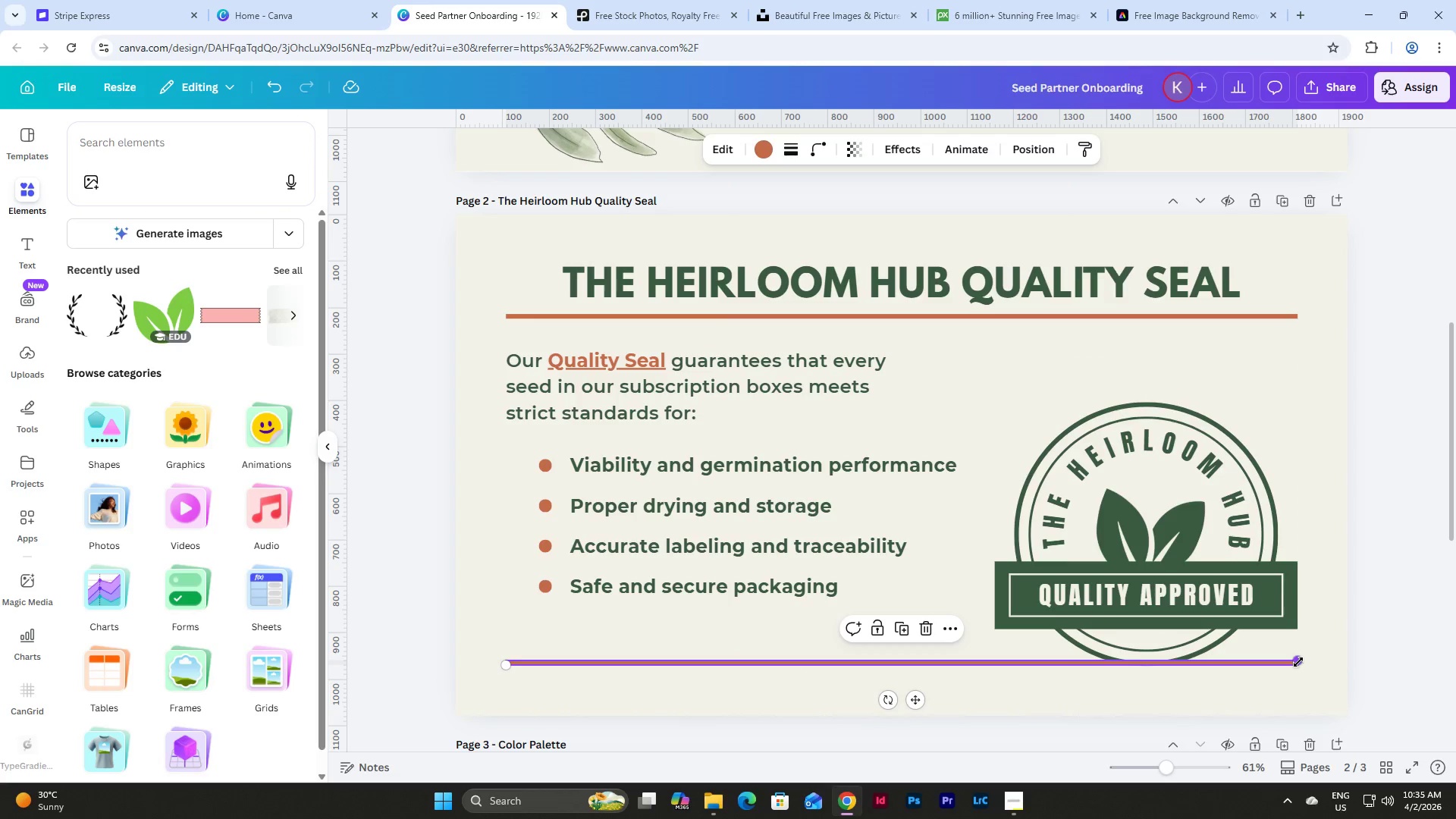 
left_click_drag(start_coordinate=[1298, 662], to_coordinate=[992, 661])
 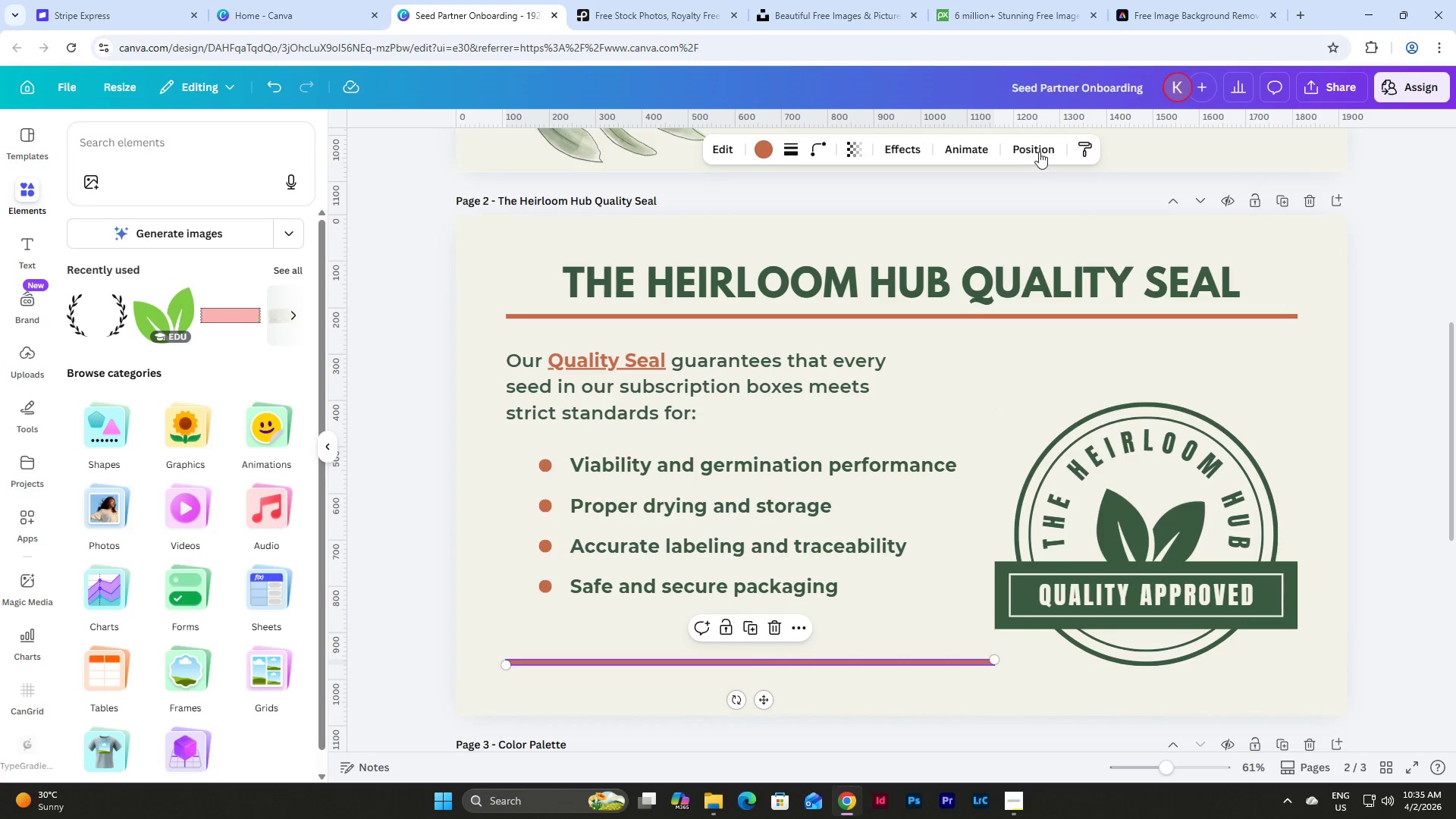 
left_click([1039, 146])
 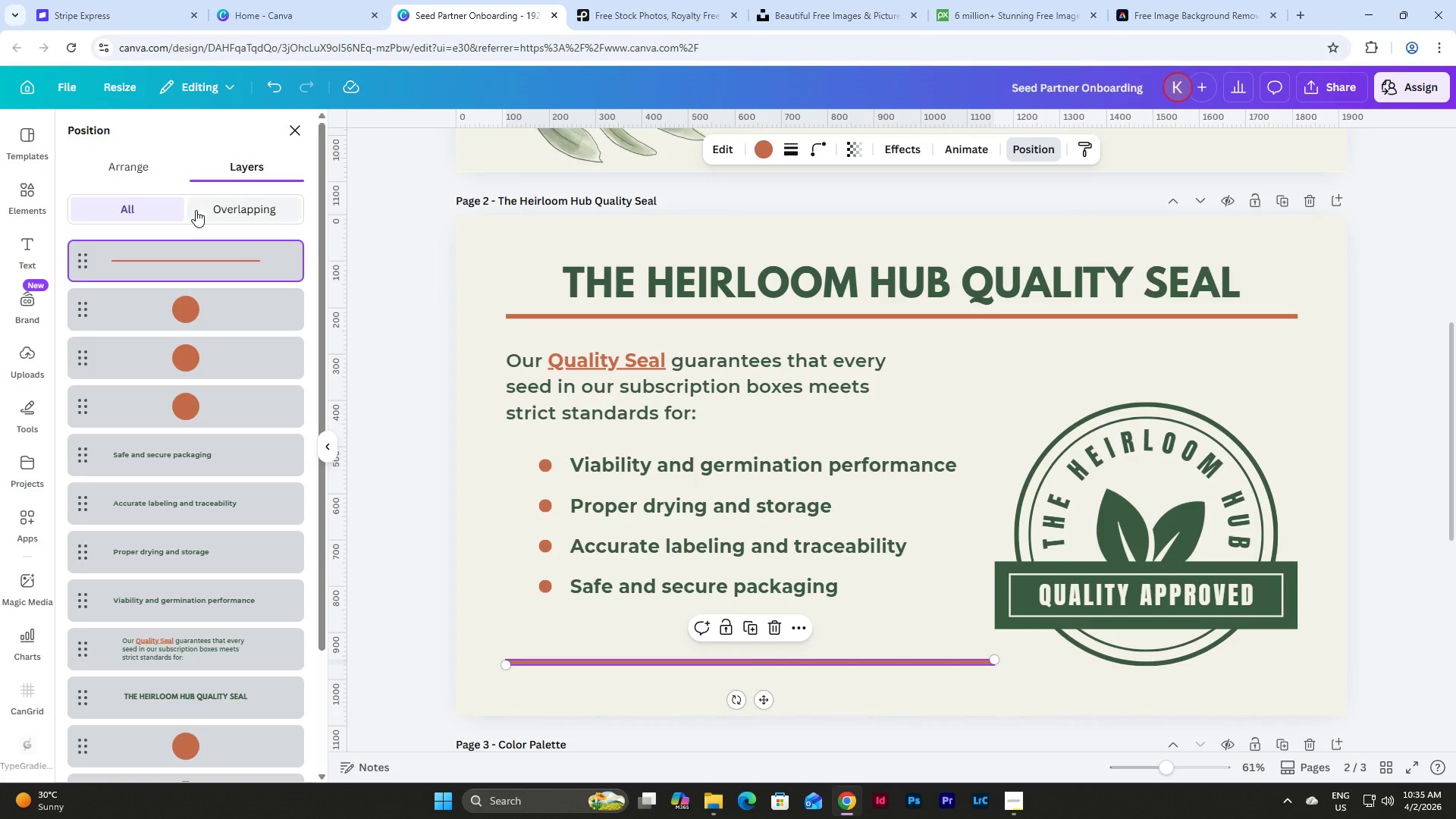 
left_click([138, 170])
 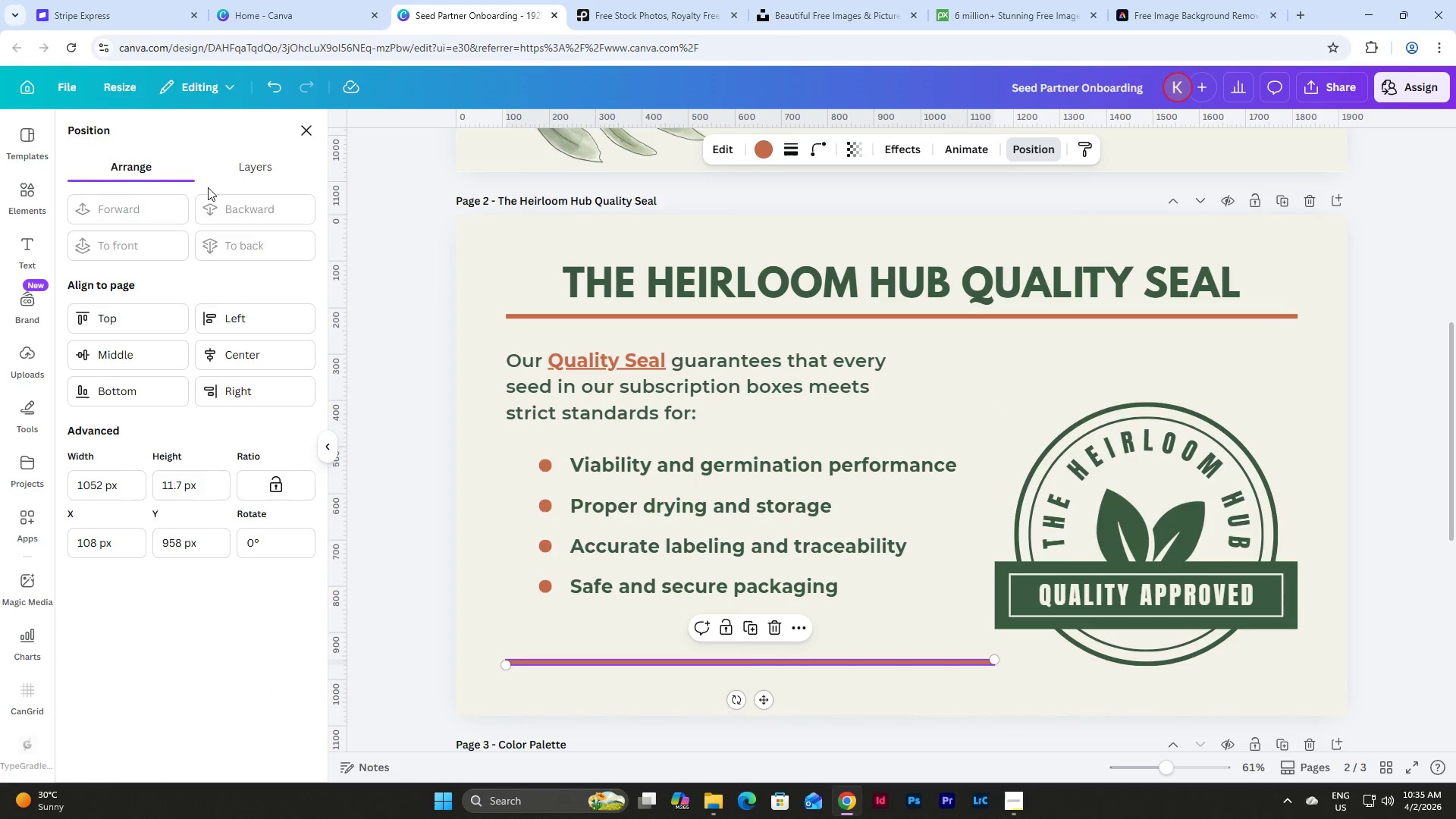 
left_click([249, 168])
 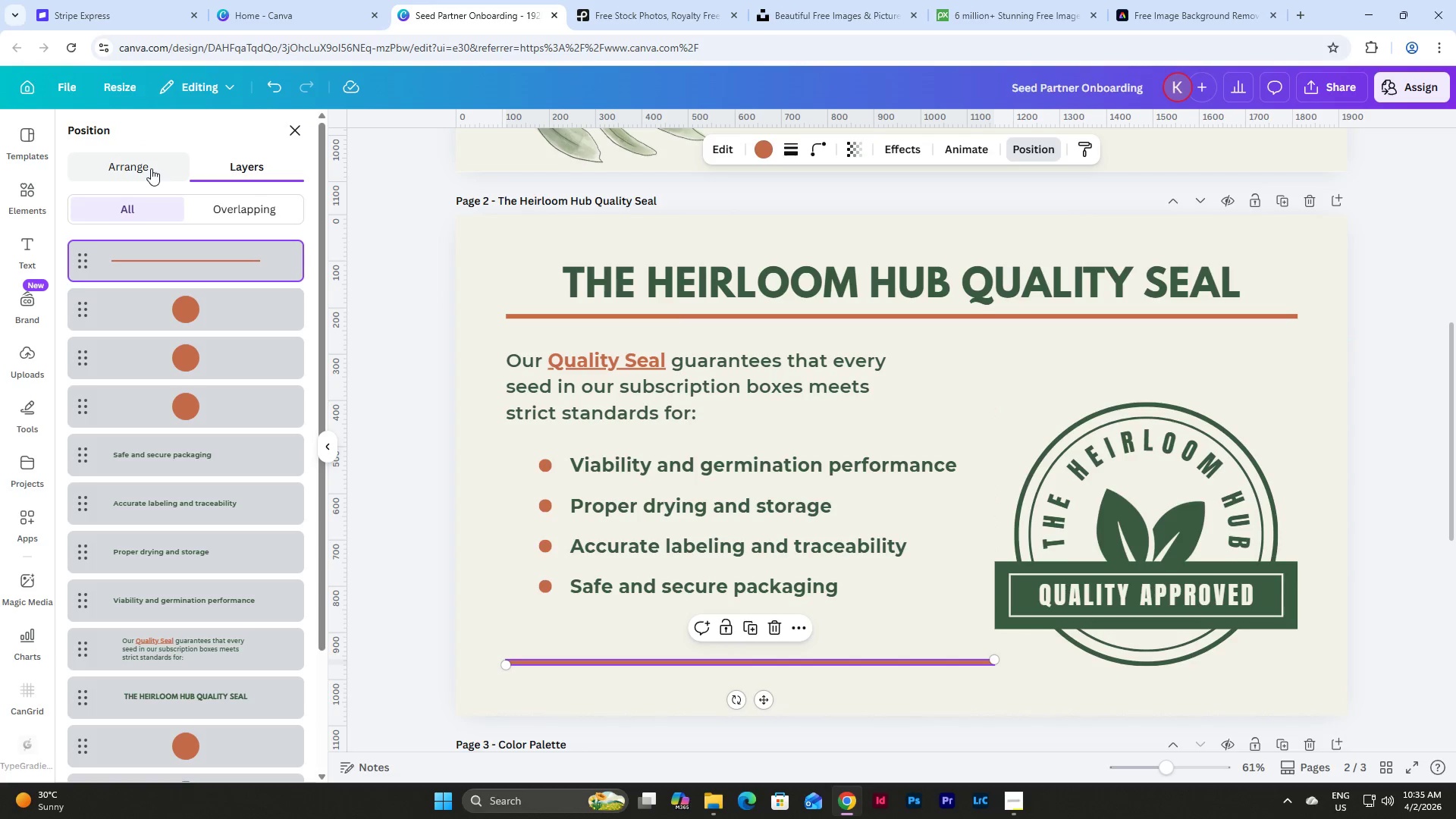 
left_click([151, 168])
 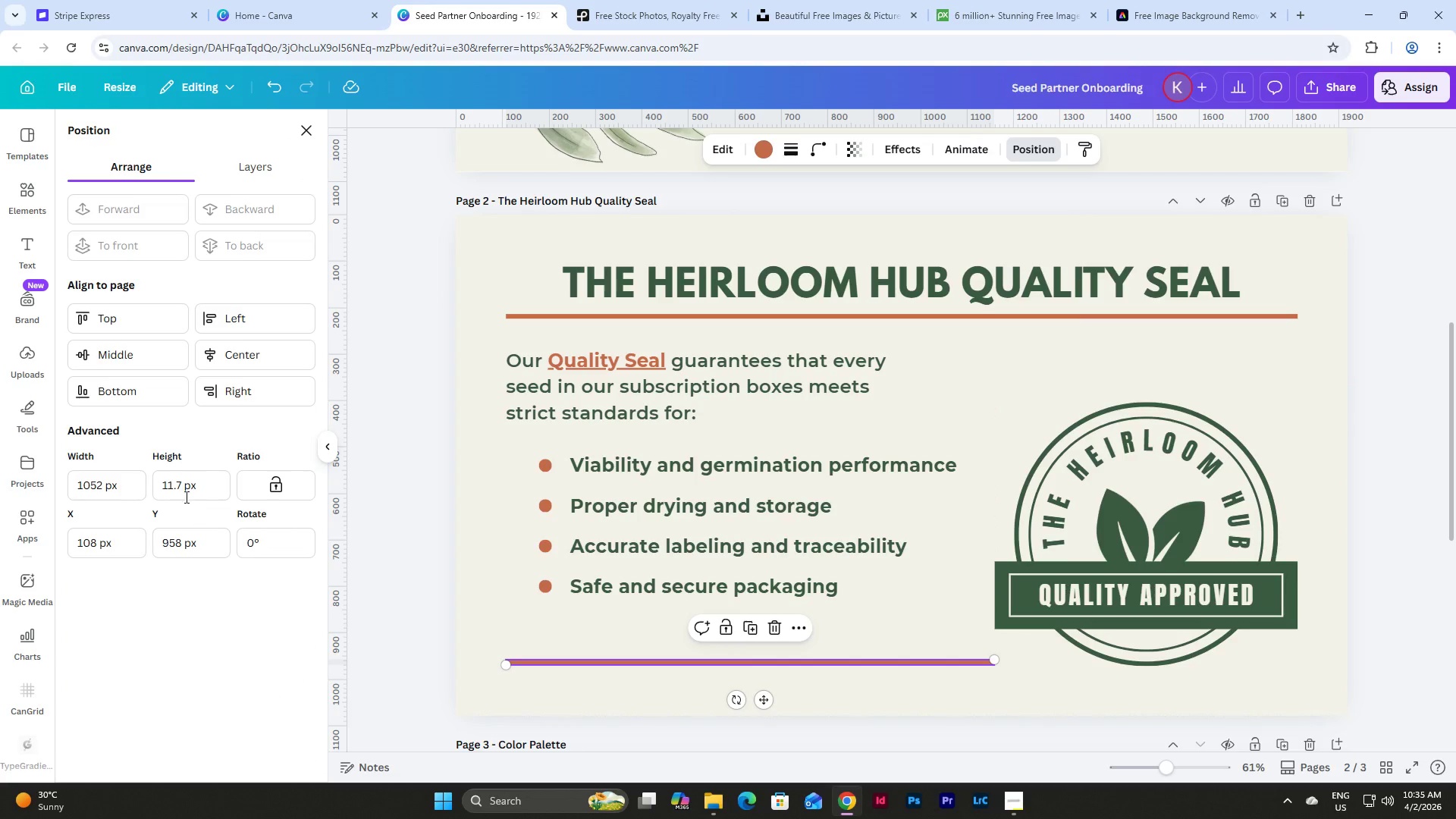 
left_click_drag(start_coordinate=[203, 489], to_coordinate=[141, 487])
 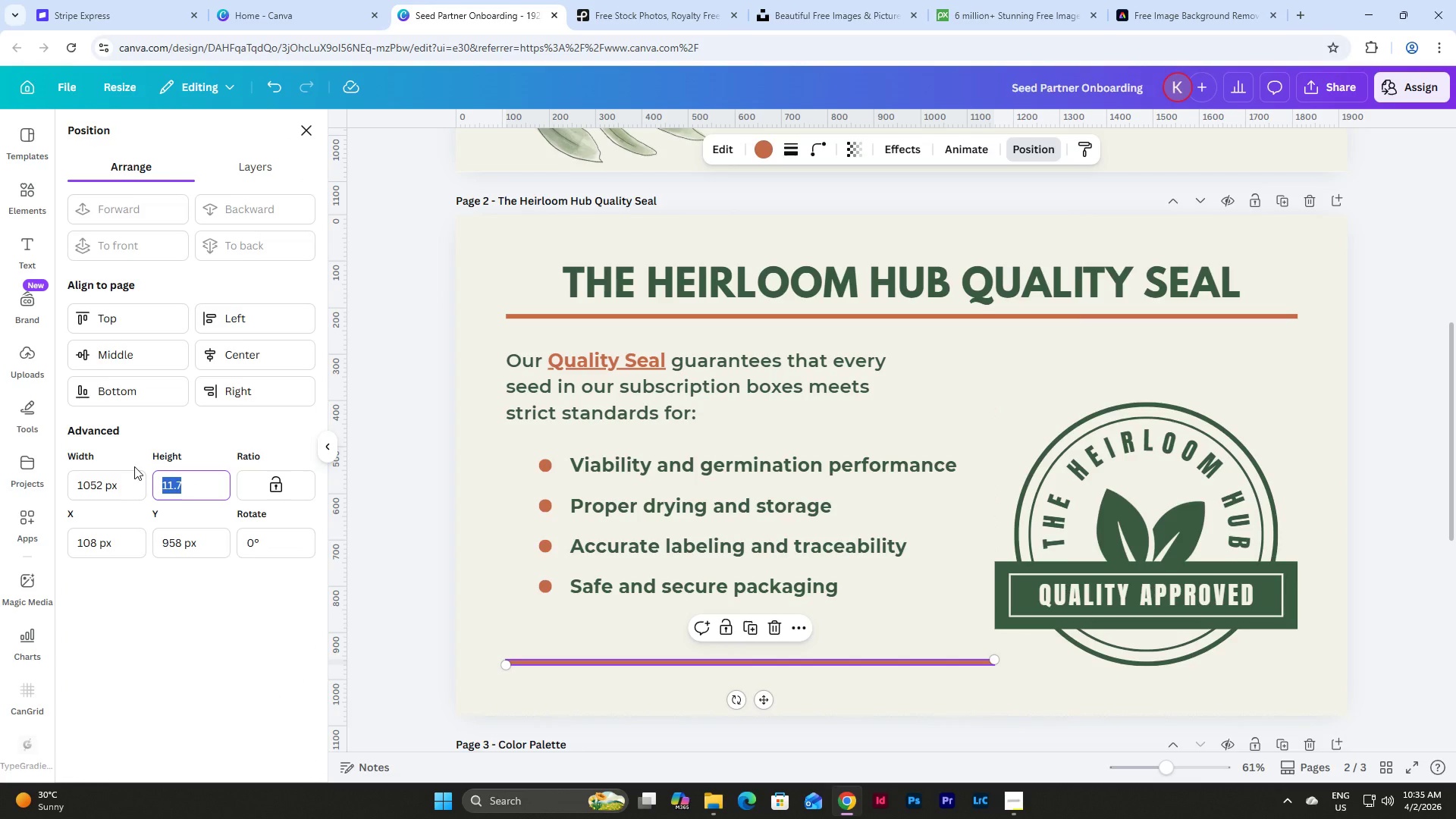 
key(Numpad1)
 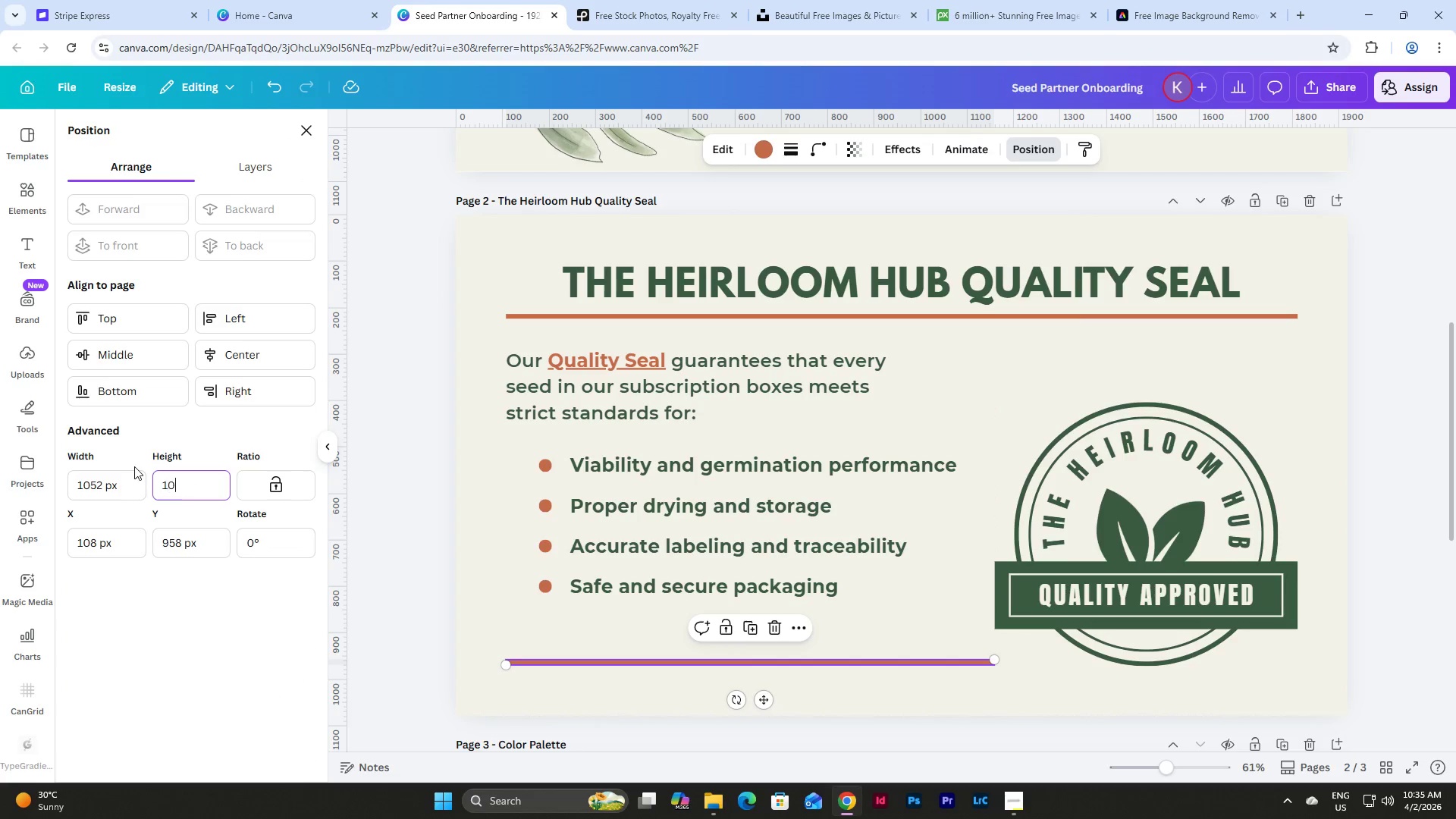 
key(Numpad0)
 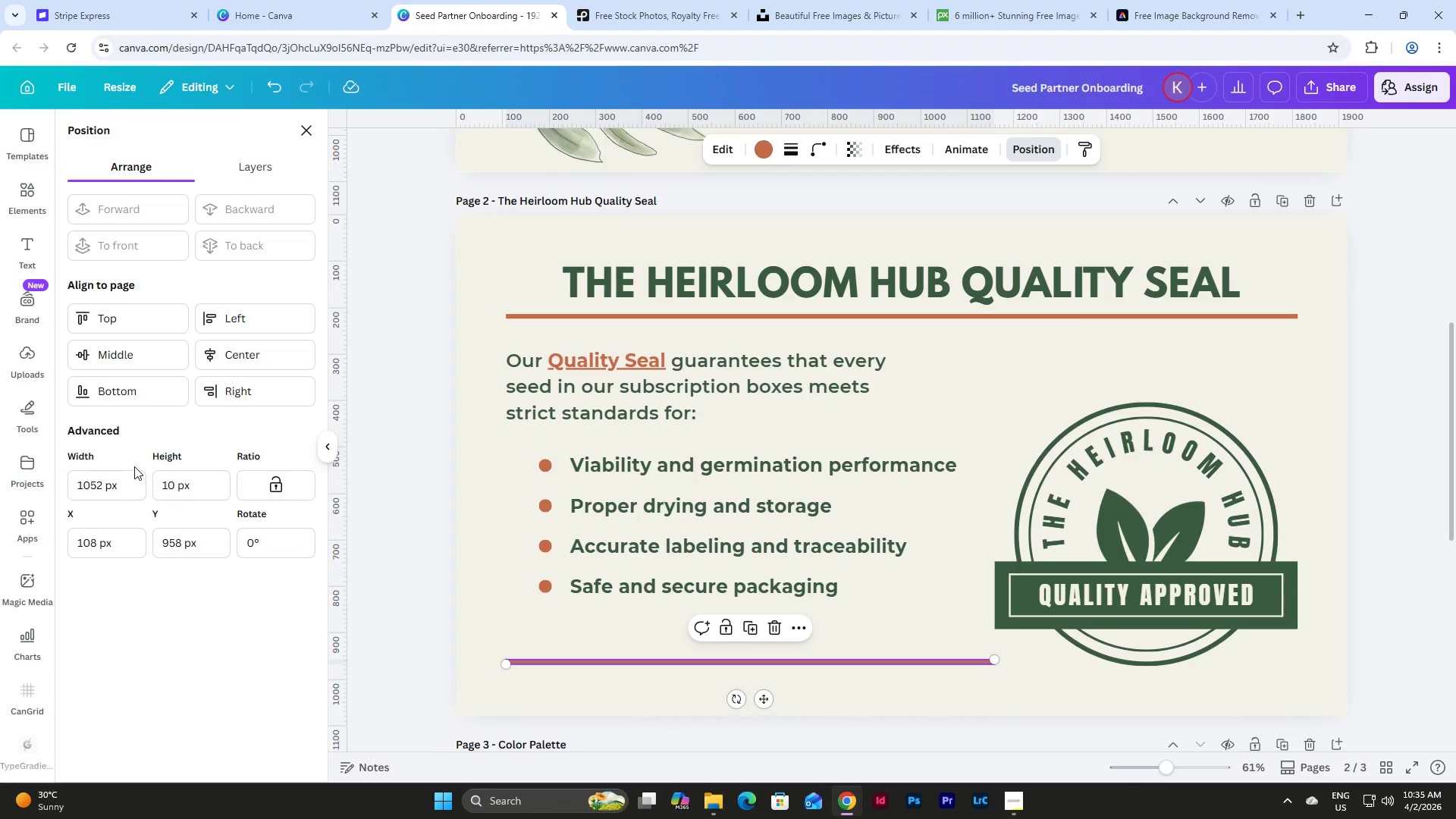 
key(NumpadEnter)
 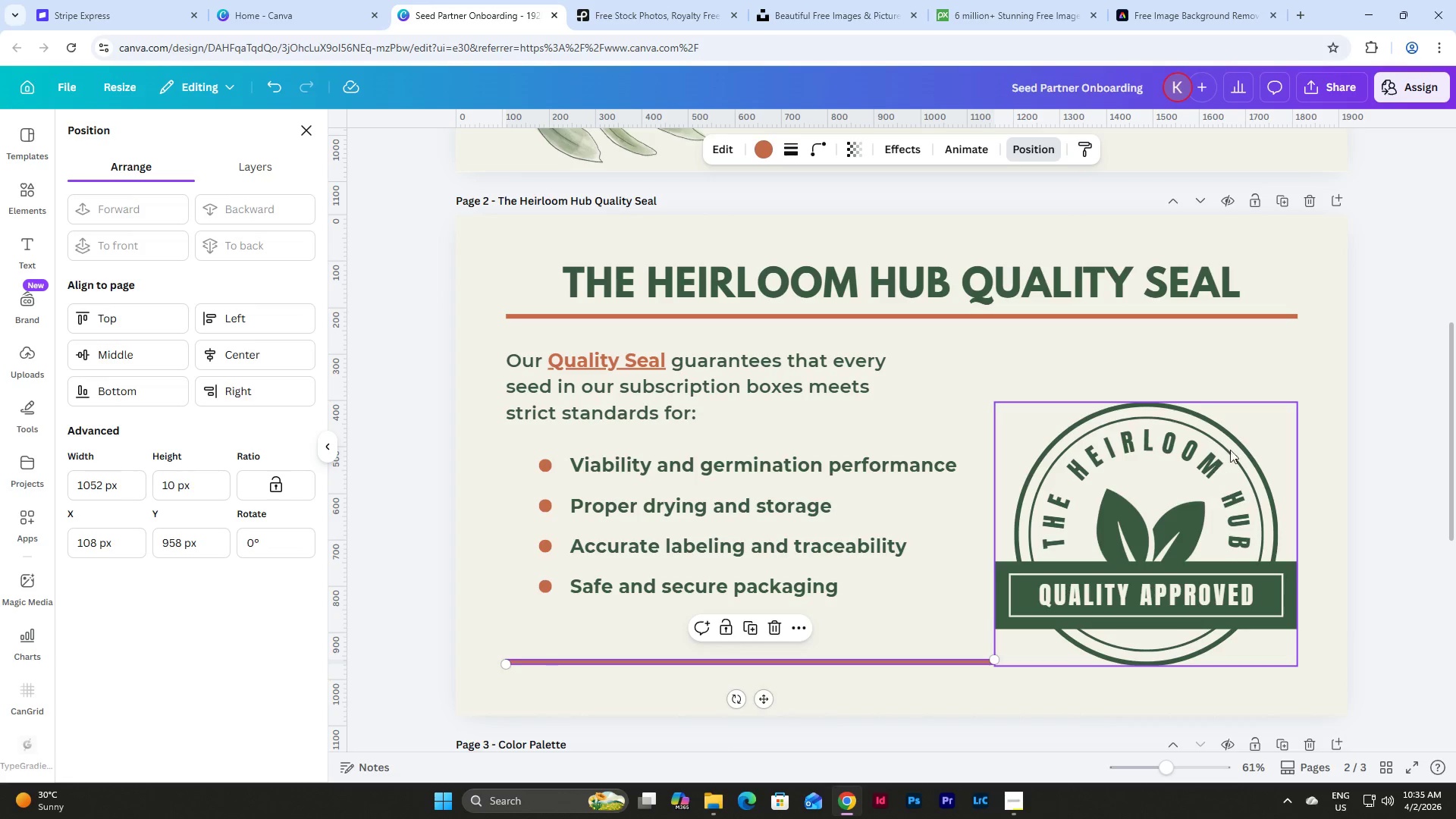 
left_click([1373, 414])
 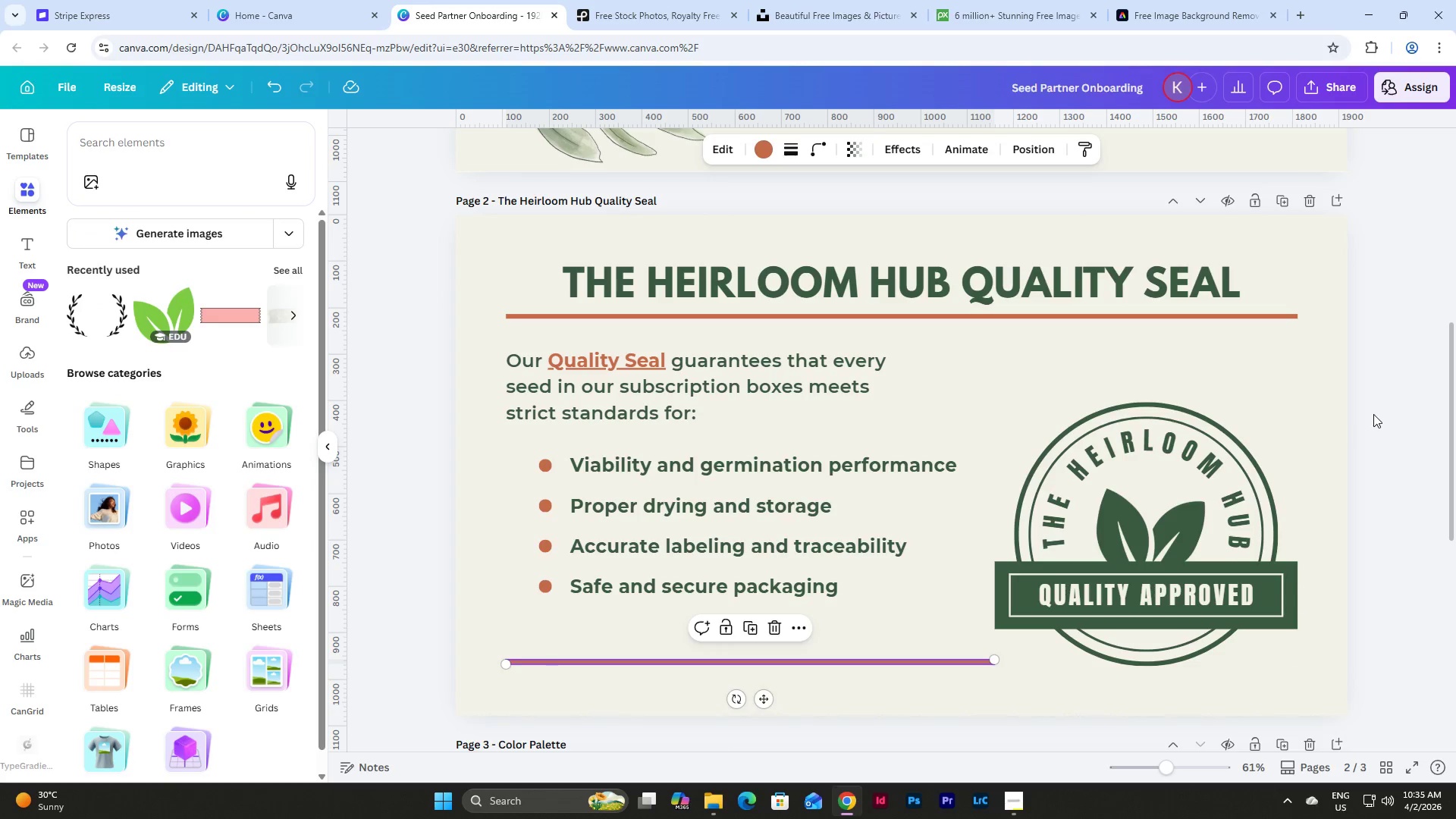 
left_click([1373, 414])
 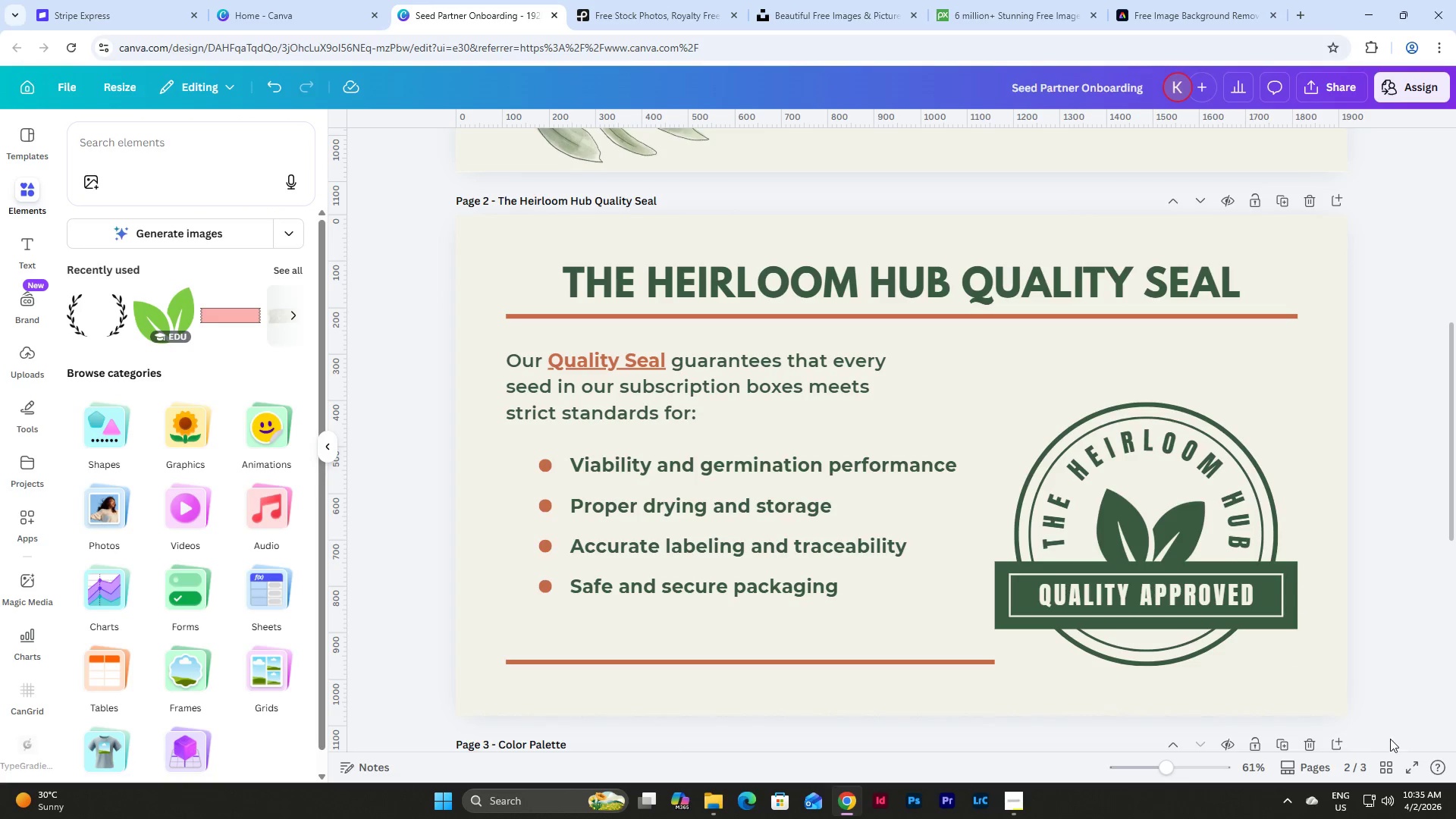 
left_click([1387, 762])
 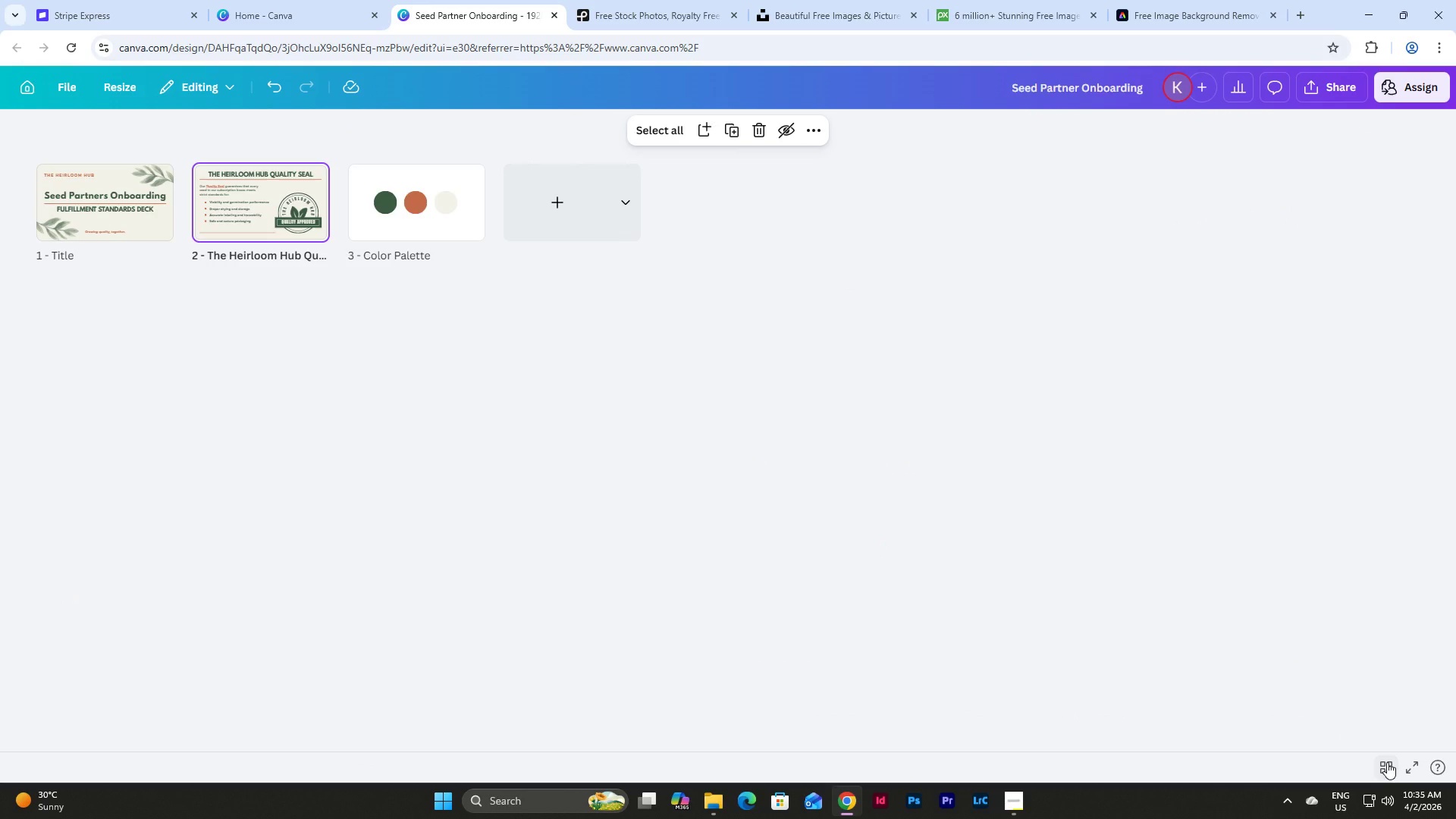 
left_click([1387, 762])
 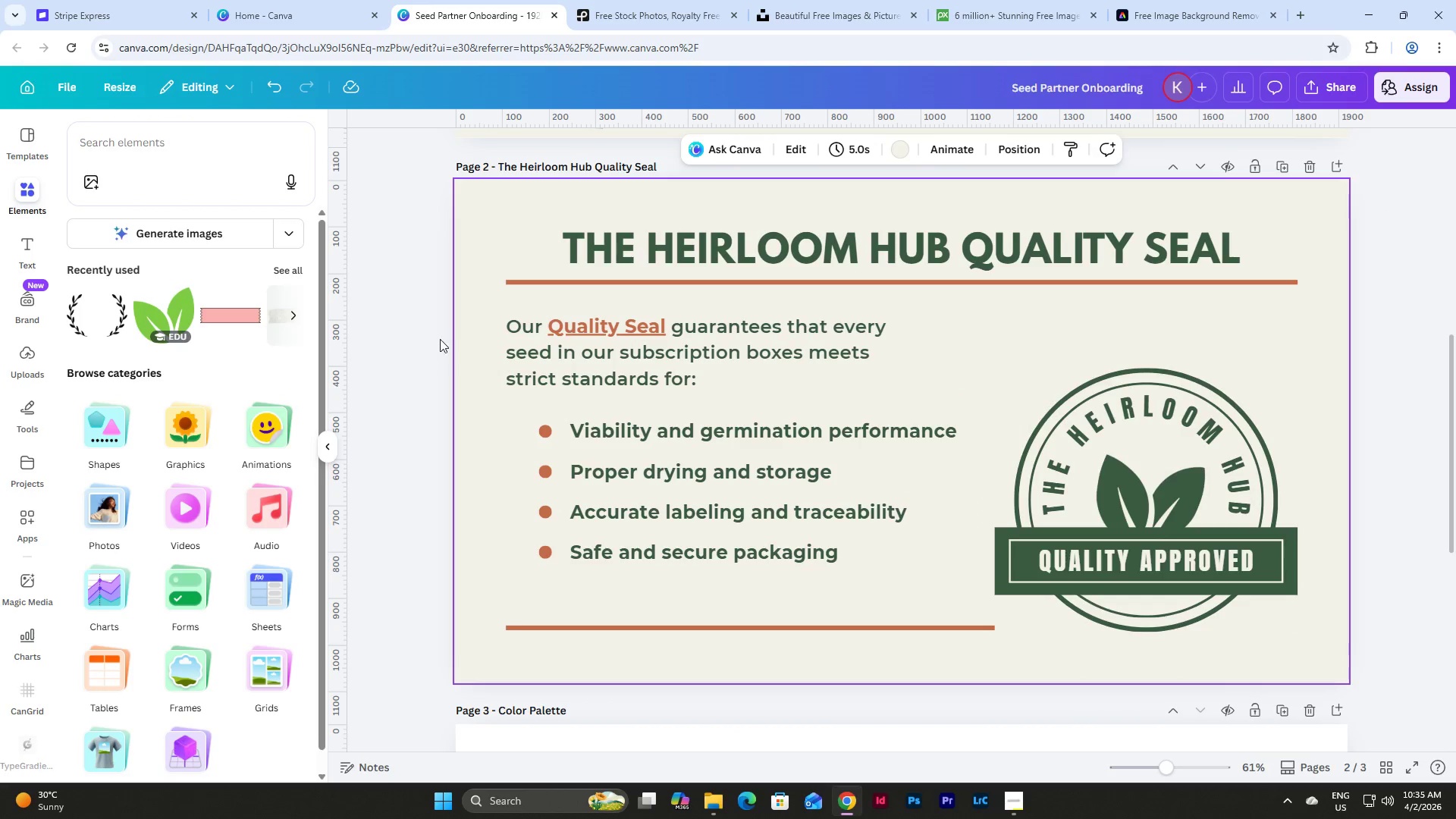 
left_click_drag(start_coordinate=[486, 312], to_coordinate=[738, 563])
 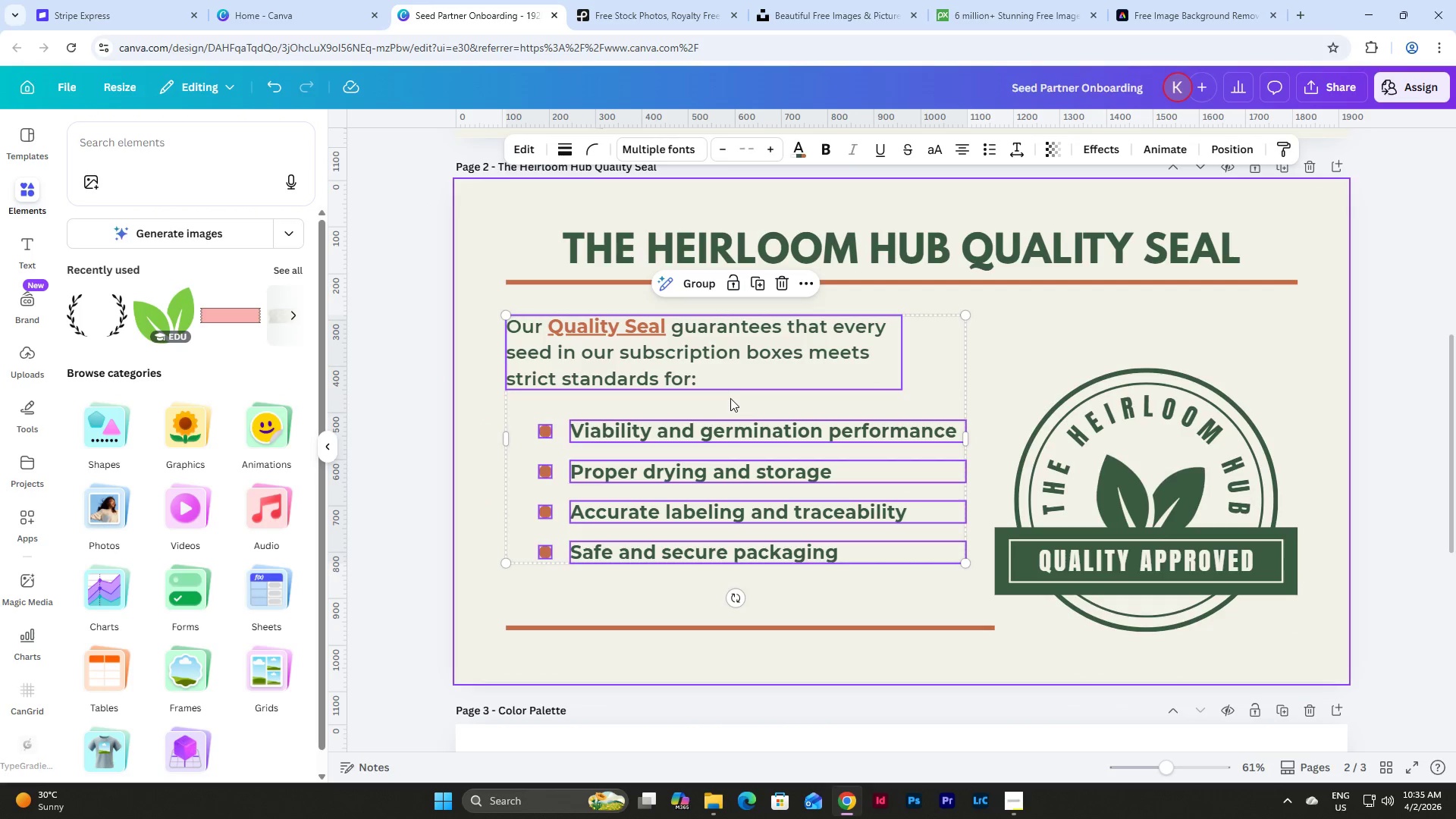 
left_click_drag(start_coordinate=[730, 398], to_coordinate=[730, 406])
 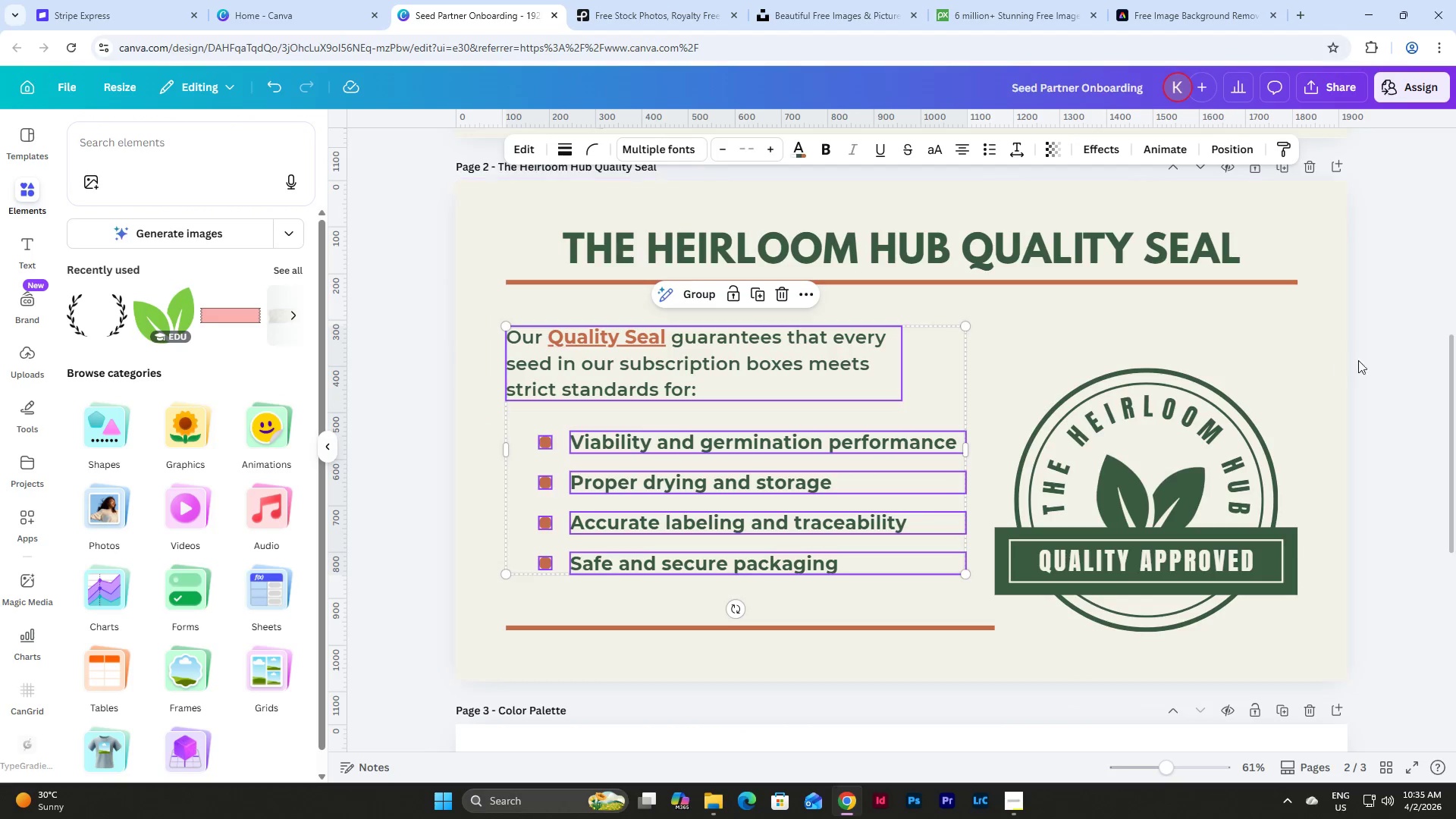 
left_click([1376, 356])
 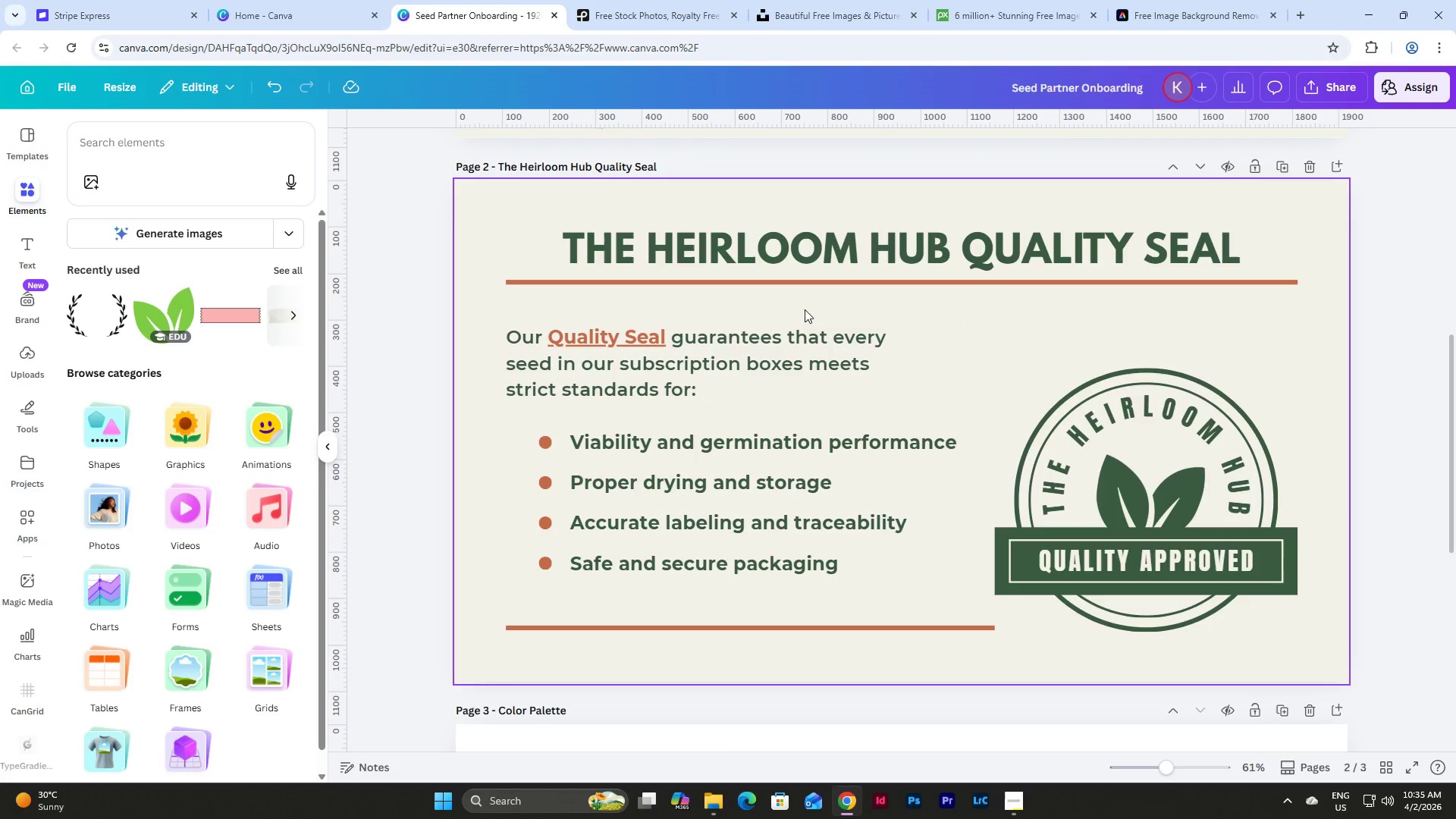 
left_click([823, 284])
 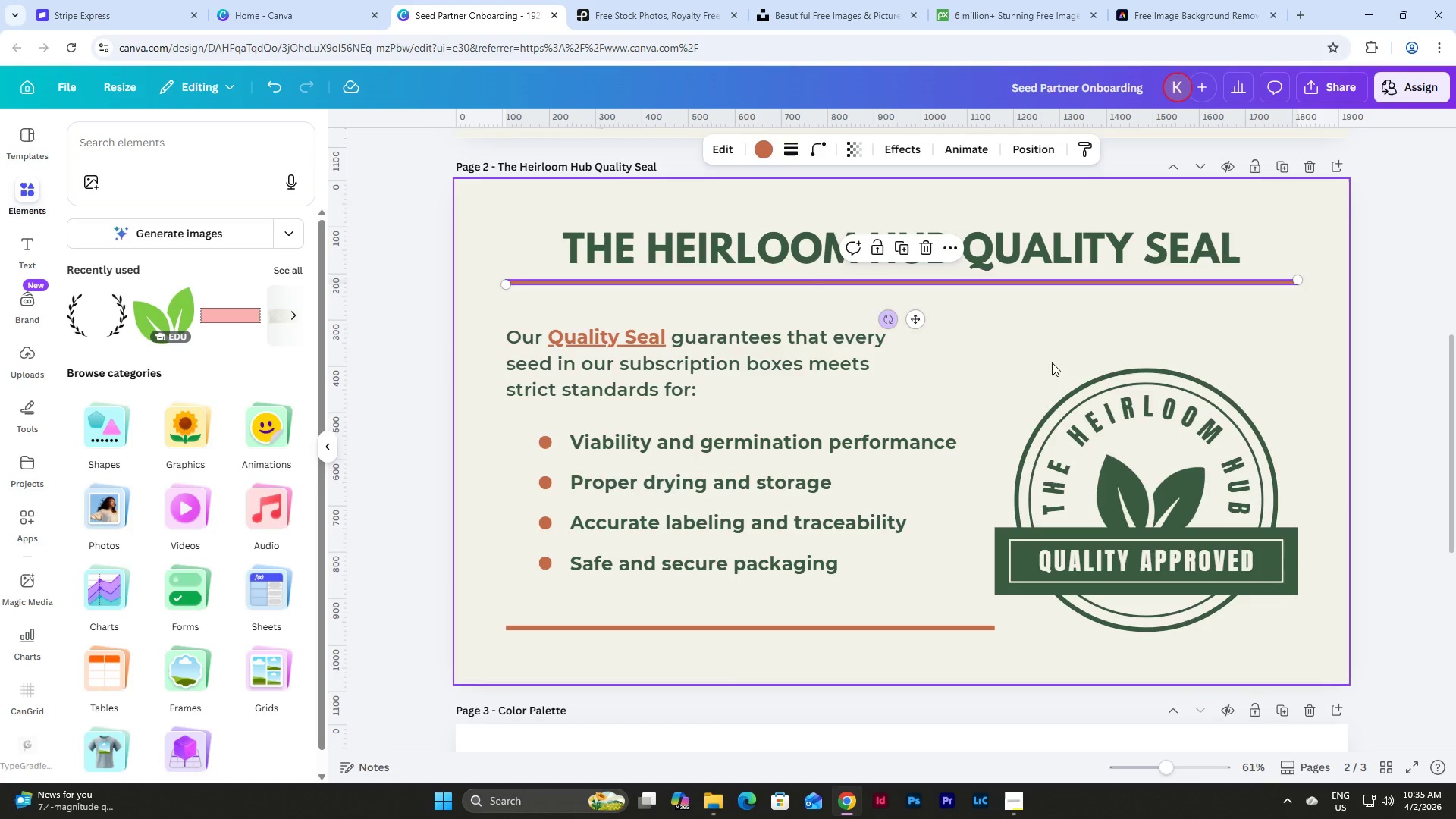 
left_click([1085, 330])
 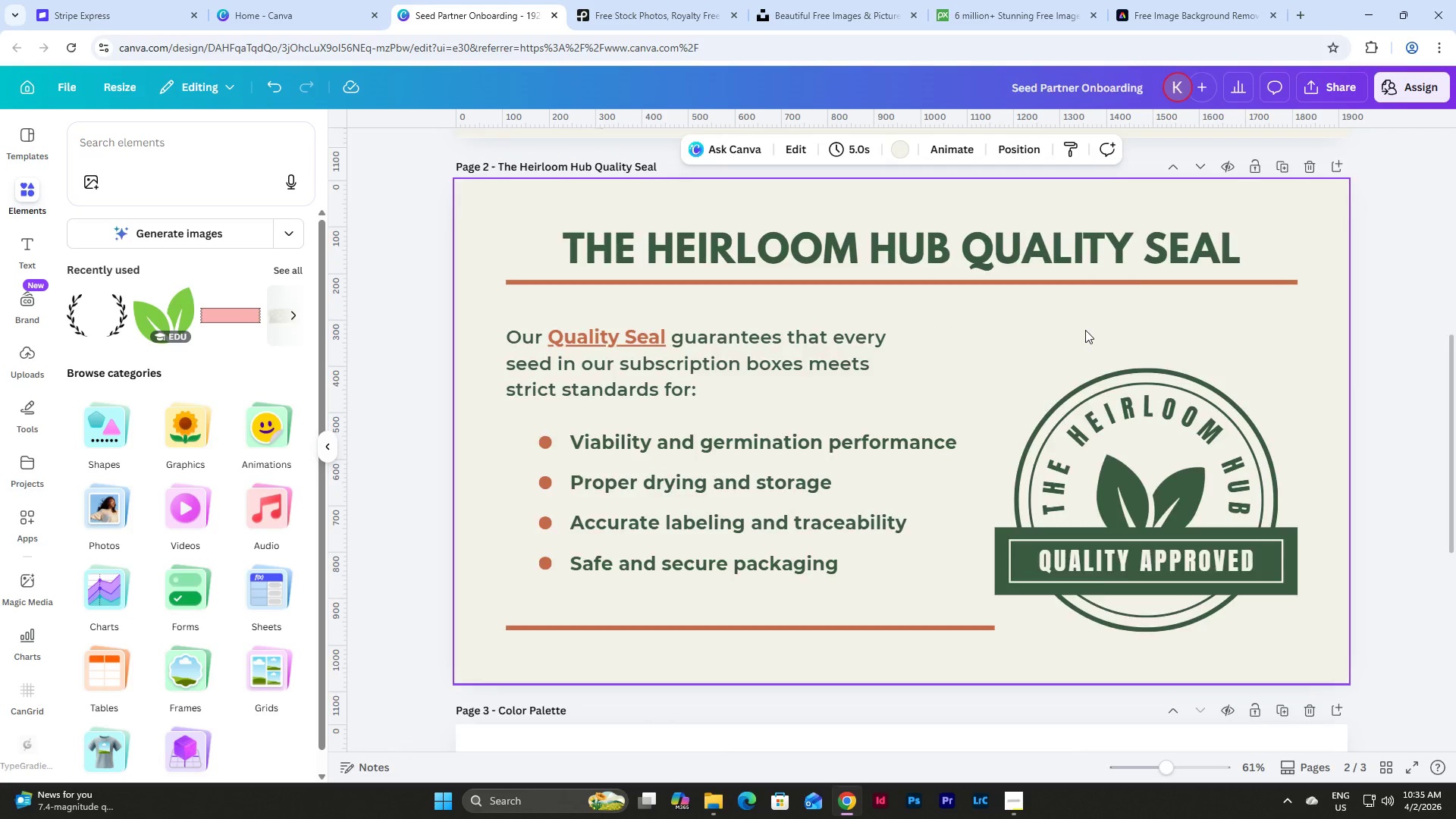 
scroll: coordinate [1085, 330], scroll_direction: up, amount: 9.0
 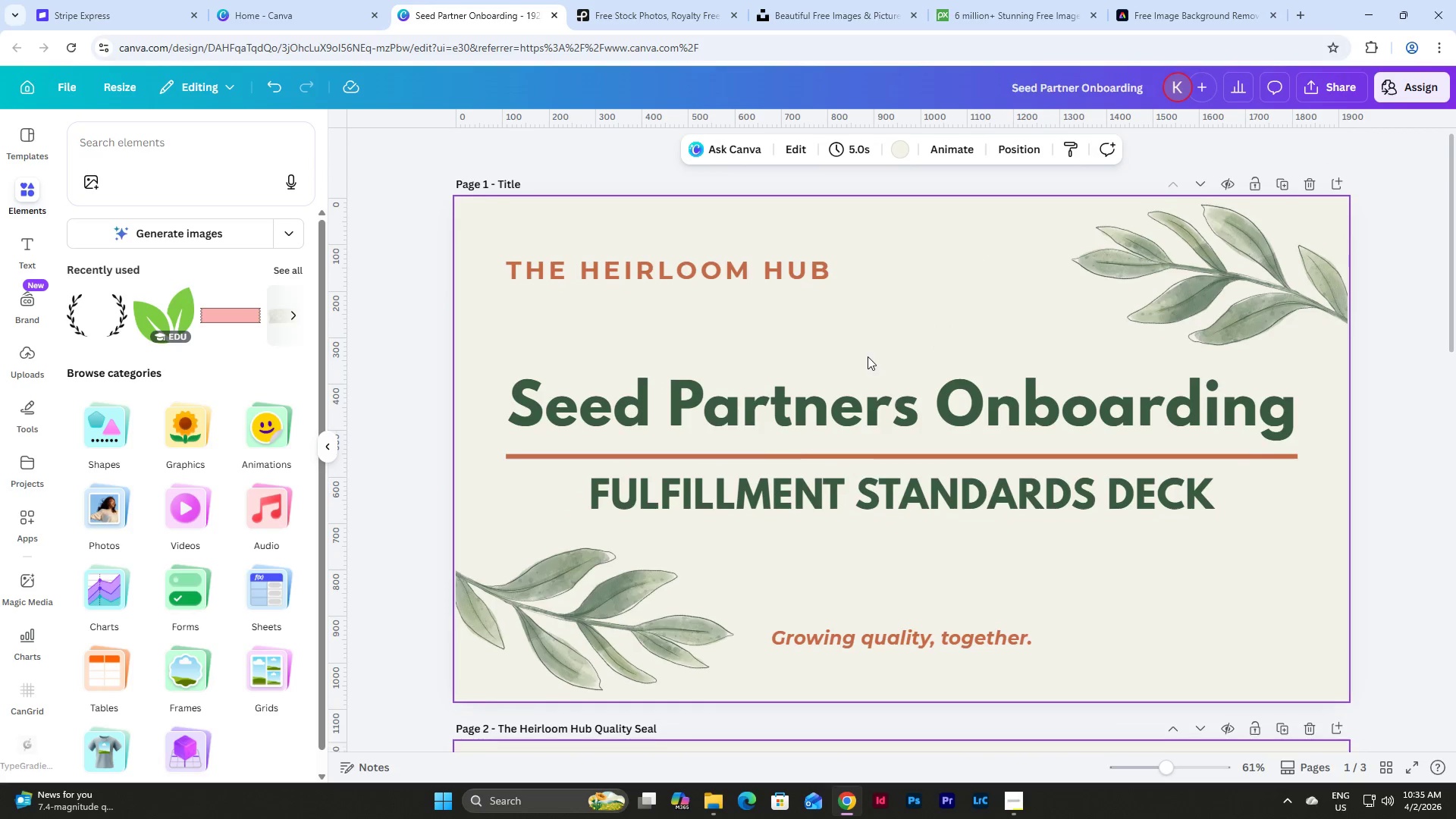 
scroll: coordinate [868, 356], scroll_direction: down, amount: 1.0
 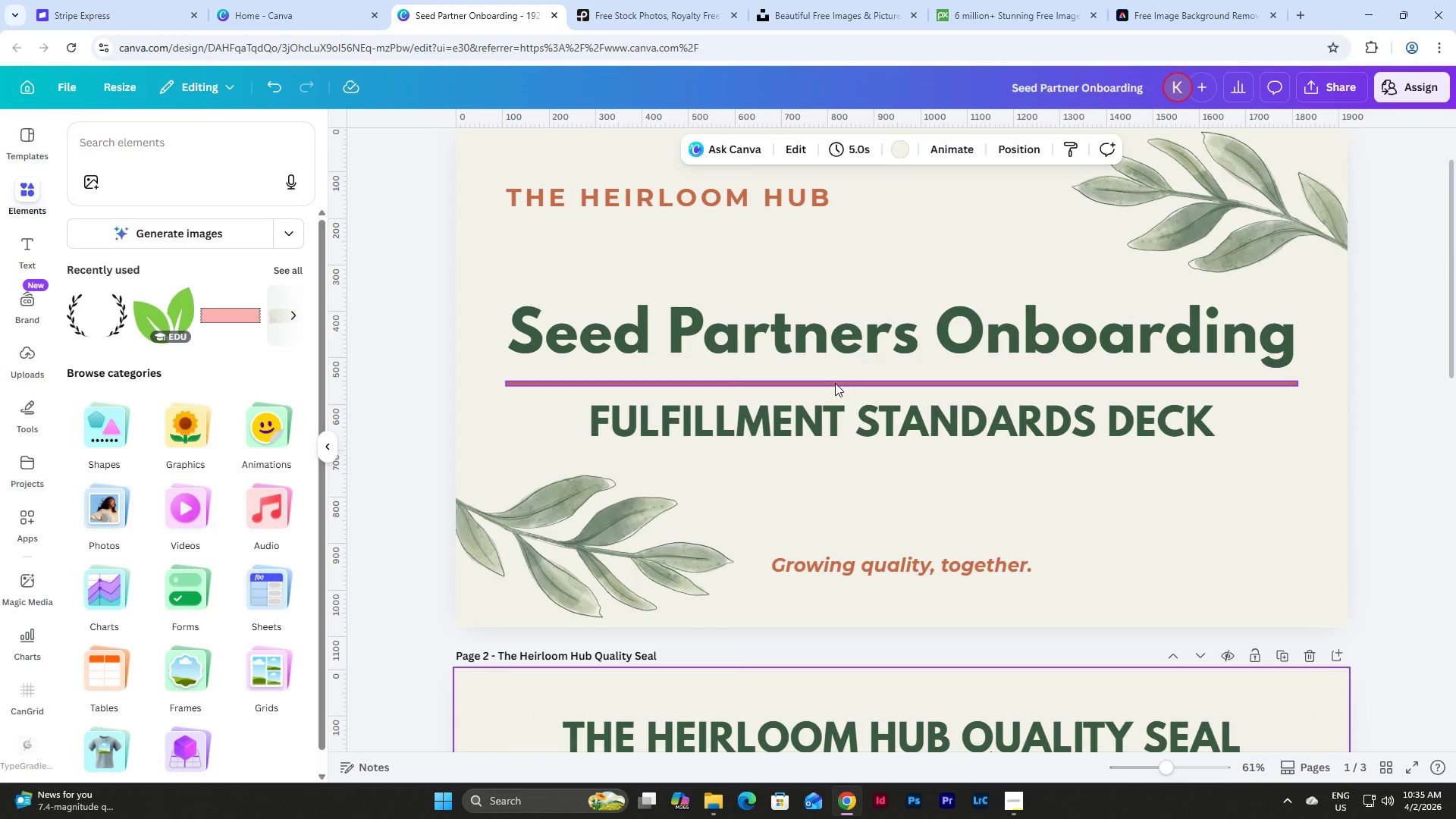 
left_click([835, 383])
 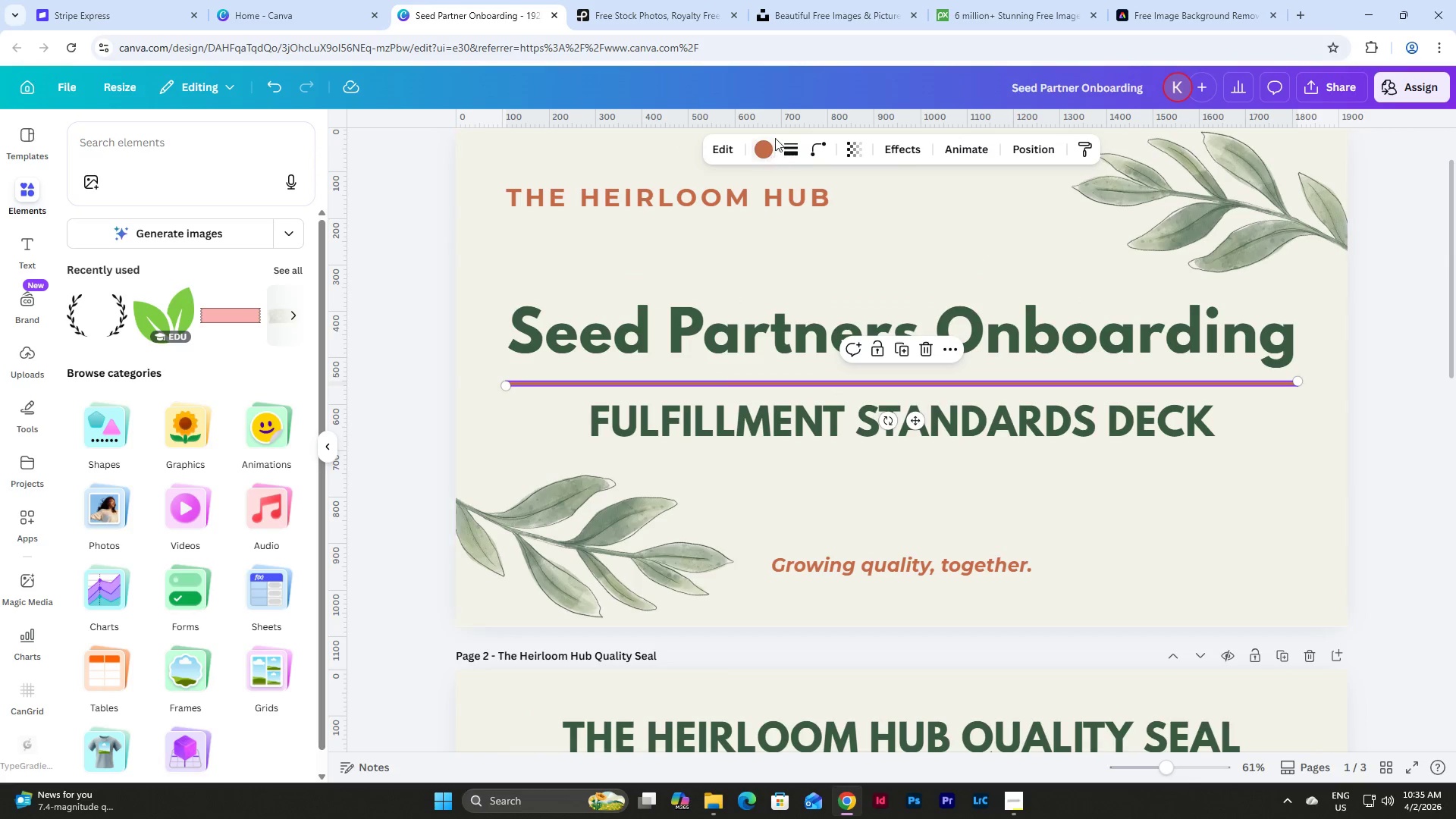 
left_click([775, 133])
 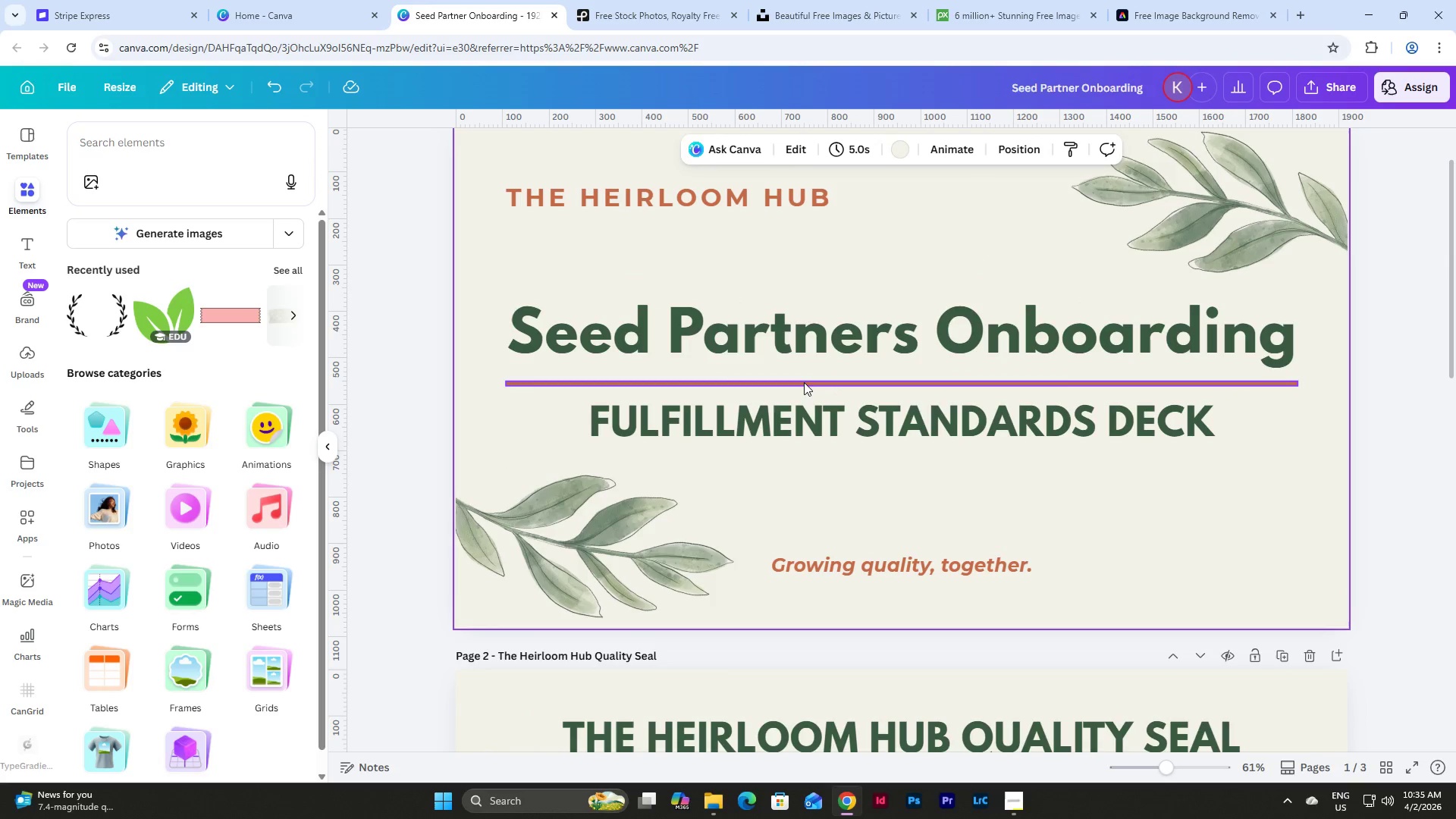 
left_click([803, 382])
 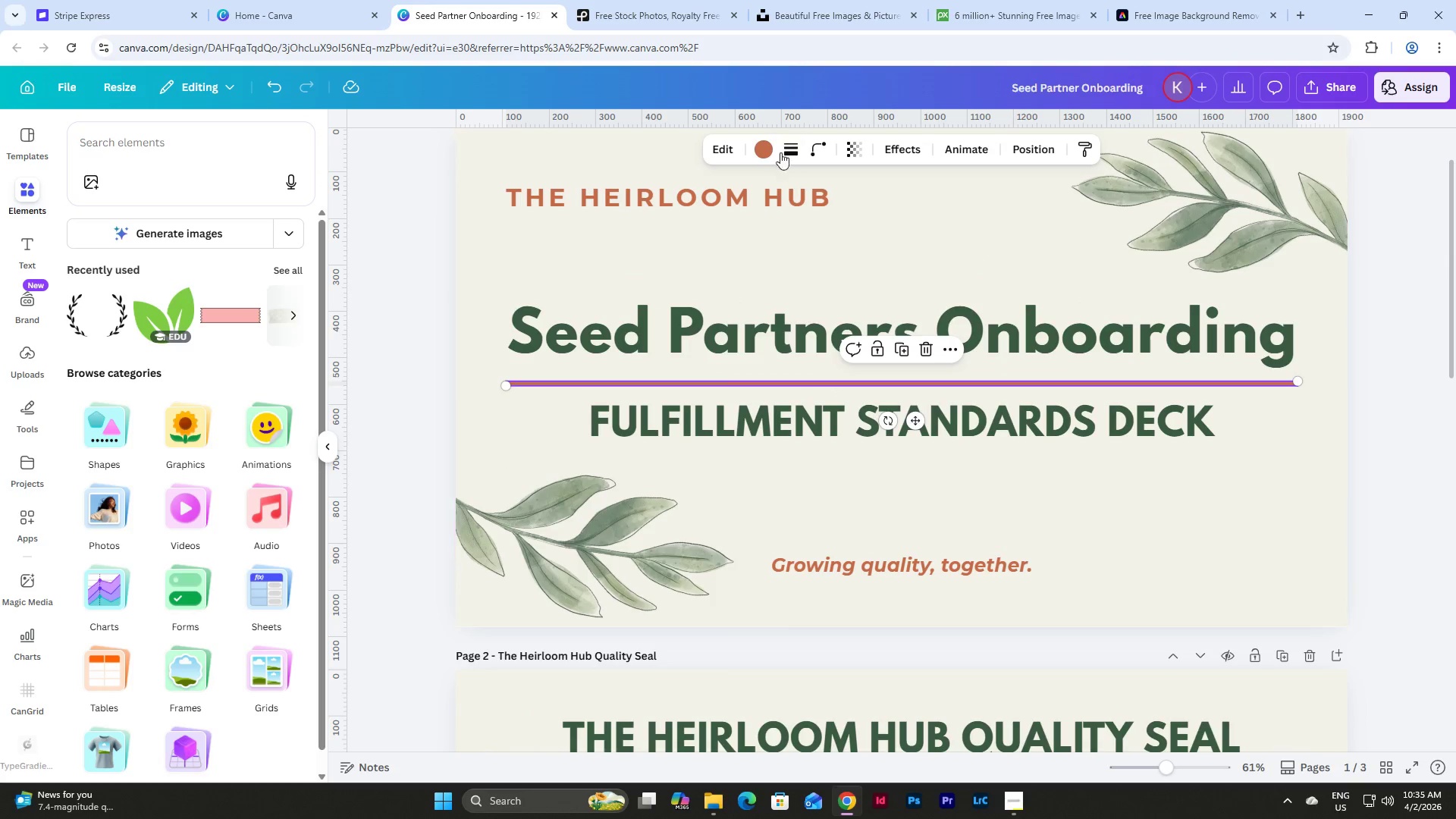 
left_click([770, 143])
 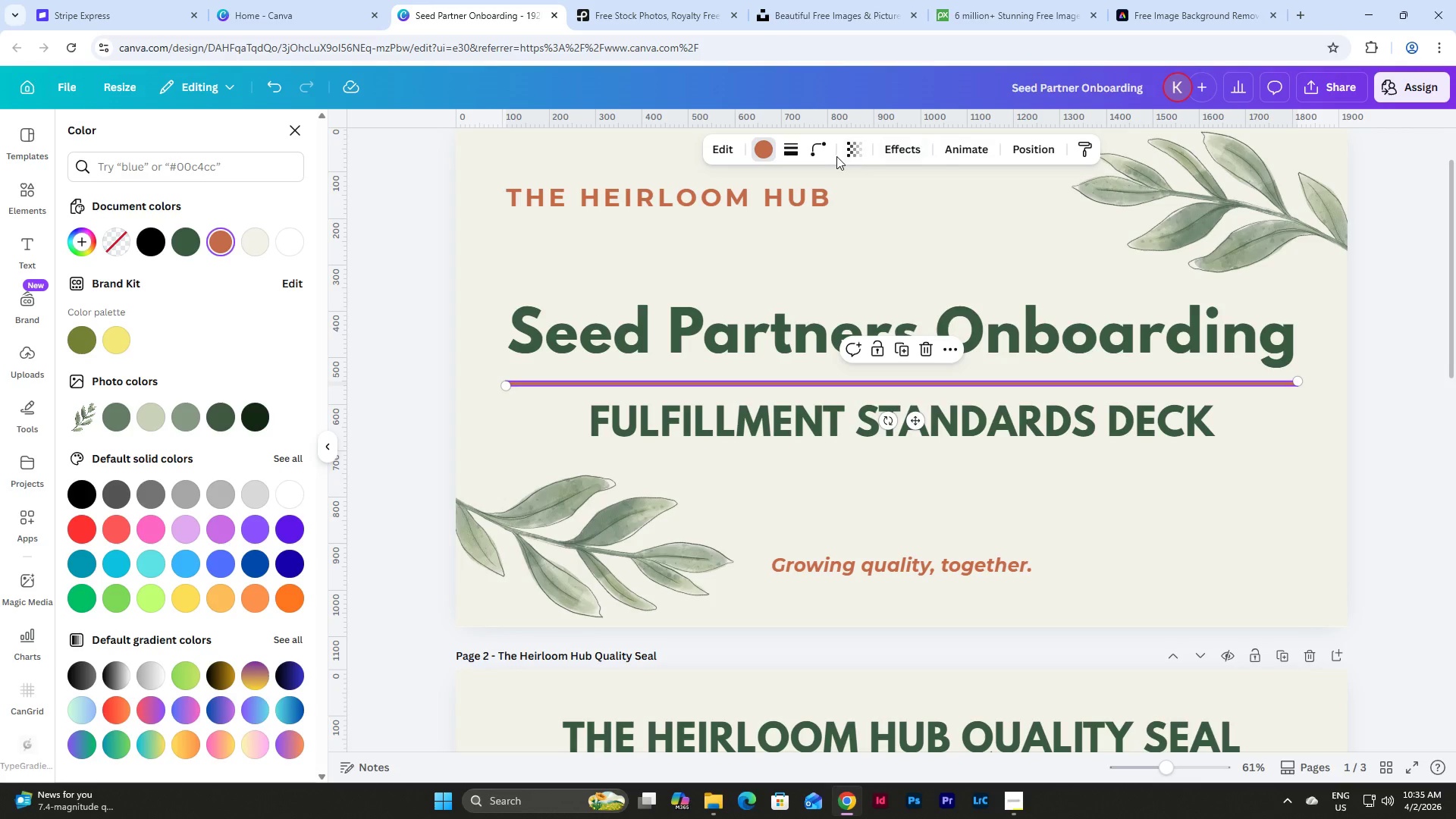 
left_click([856, 145])
 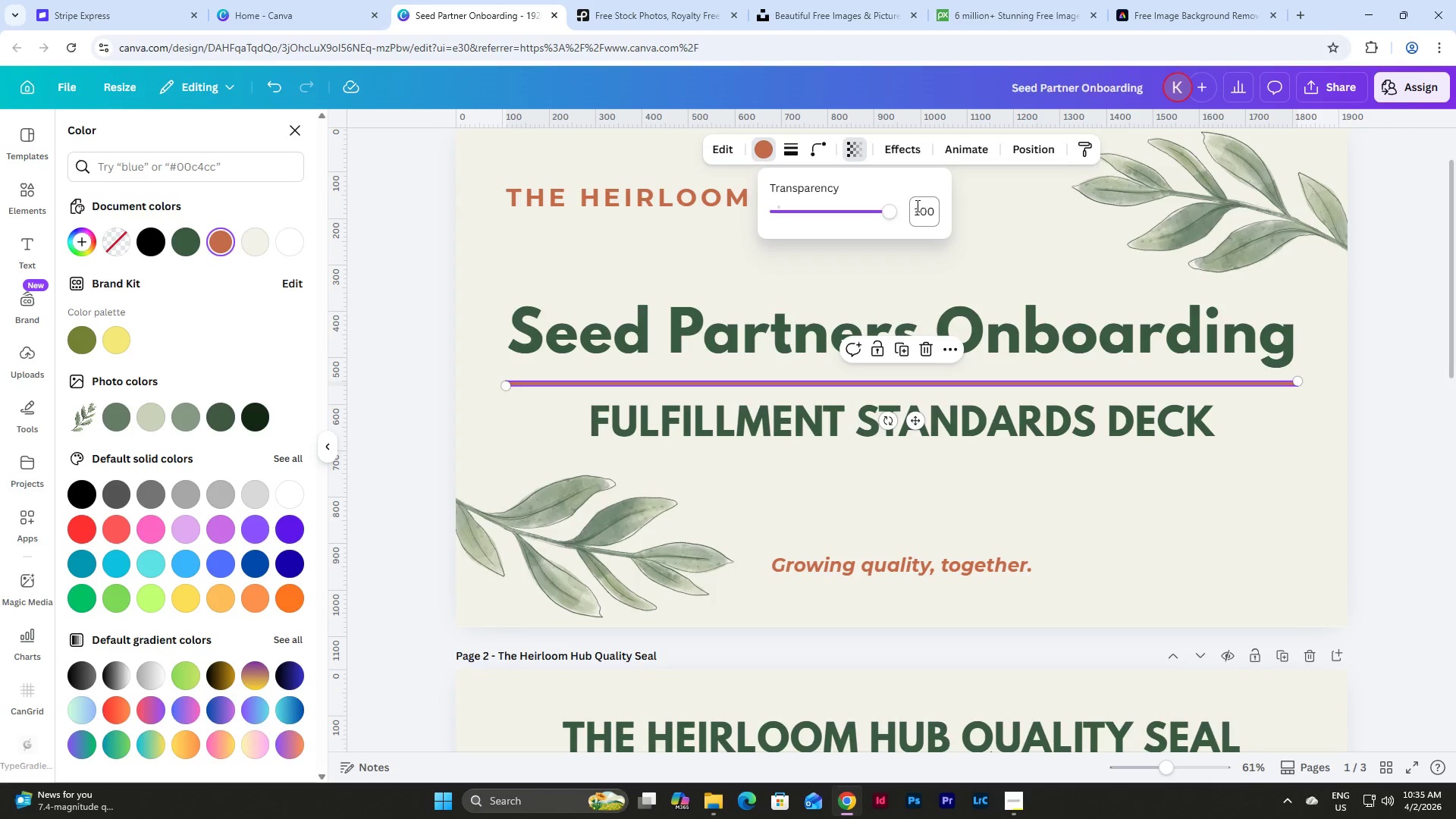 
left_click_drag(start_coordinate=[922, 208], to_coordinate=[937, 212])
 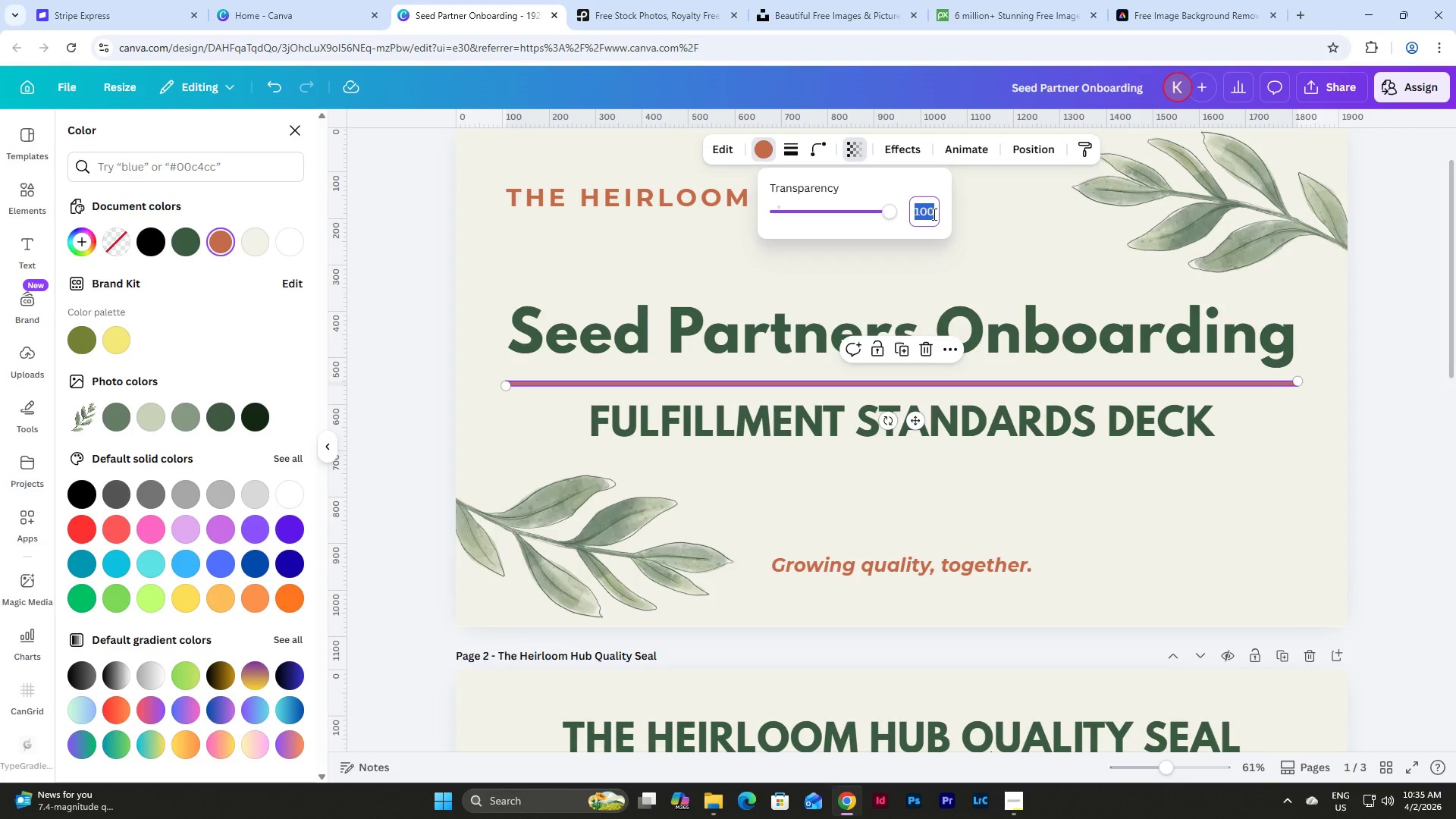 
key(Numpad5)
 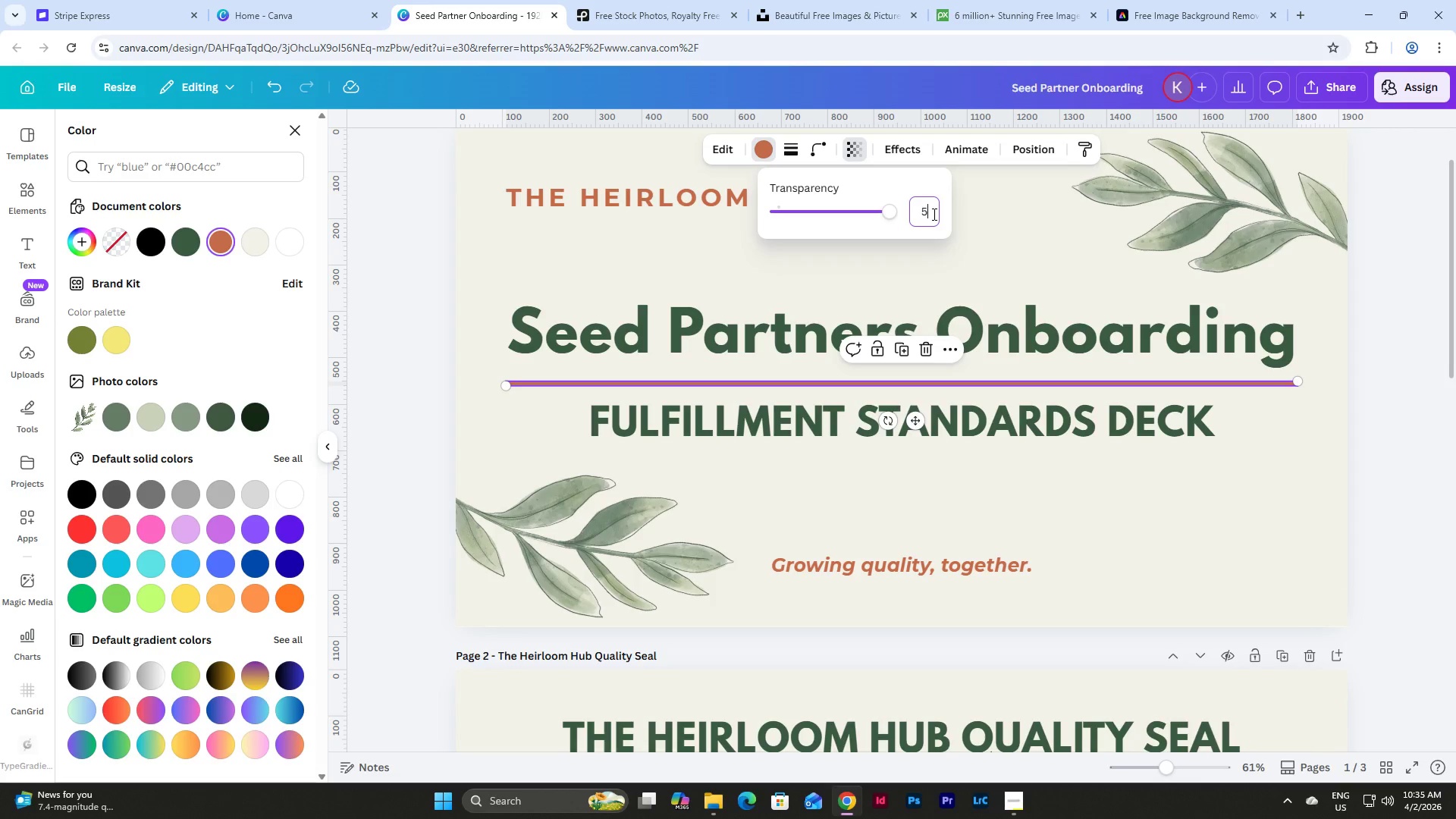 
key(Numpad0)
 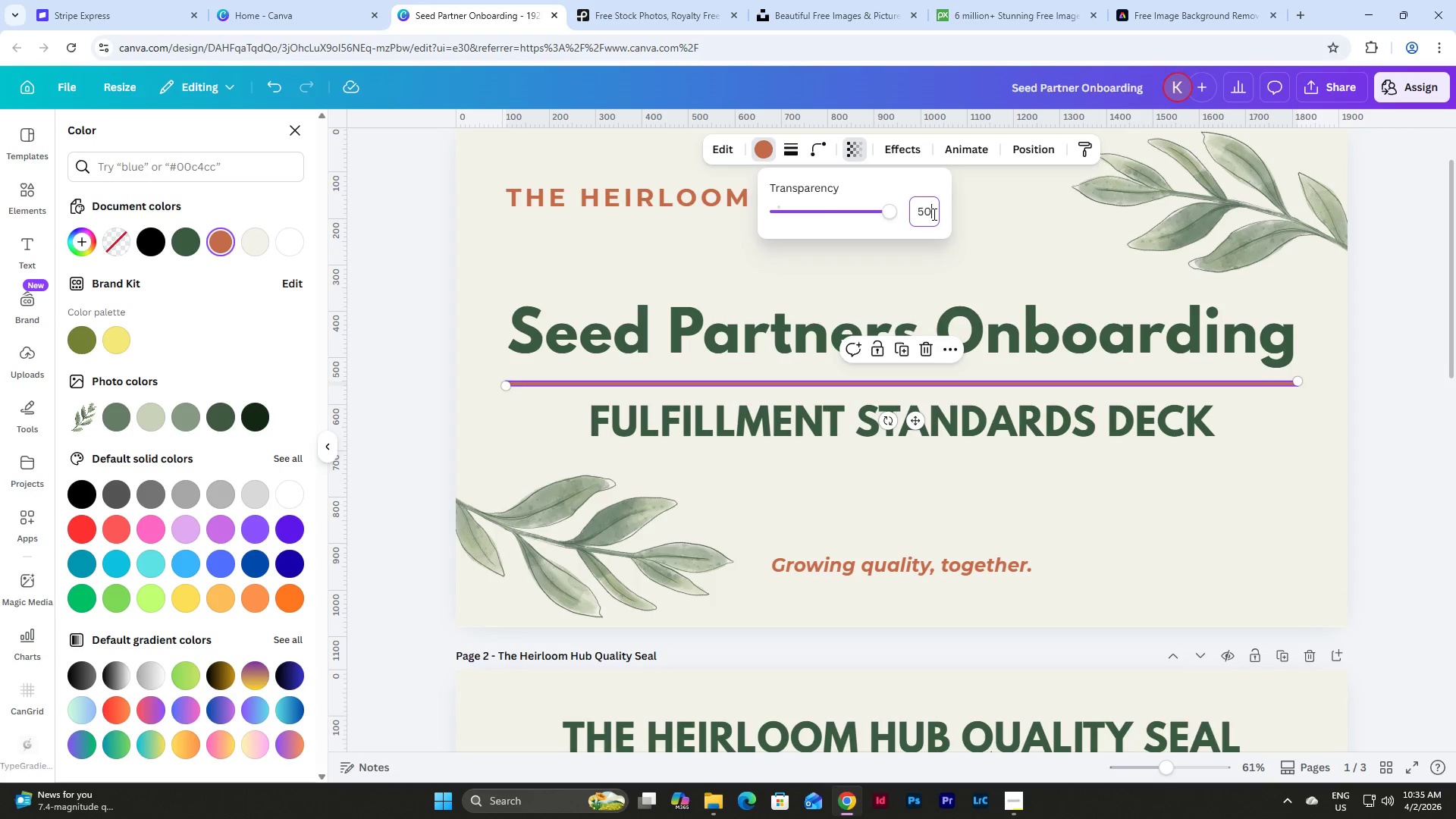 
key(NumpadEnter)
 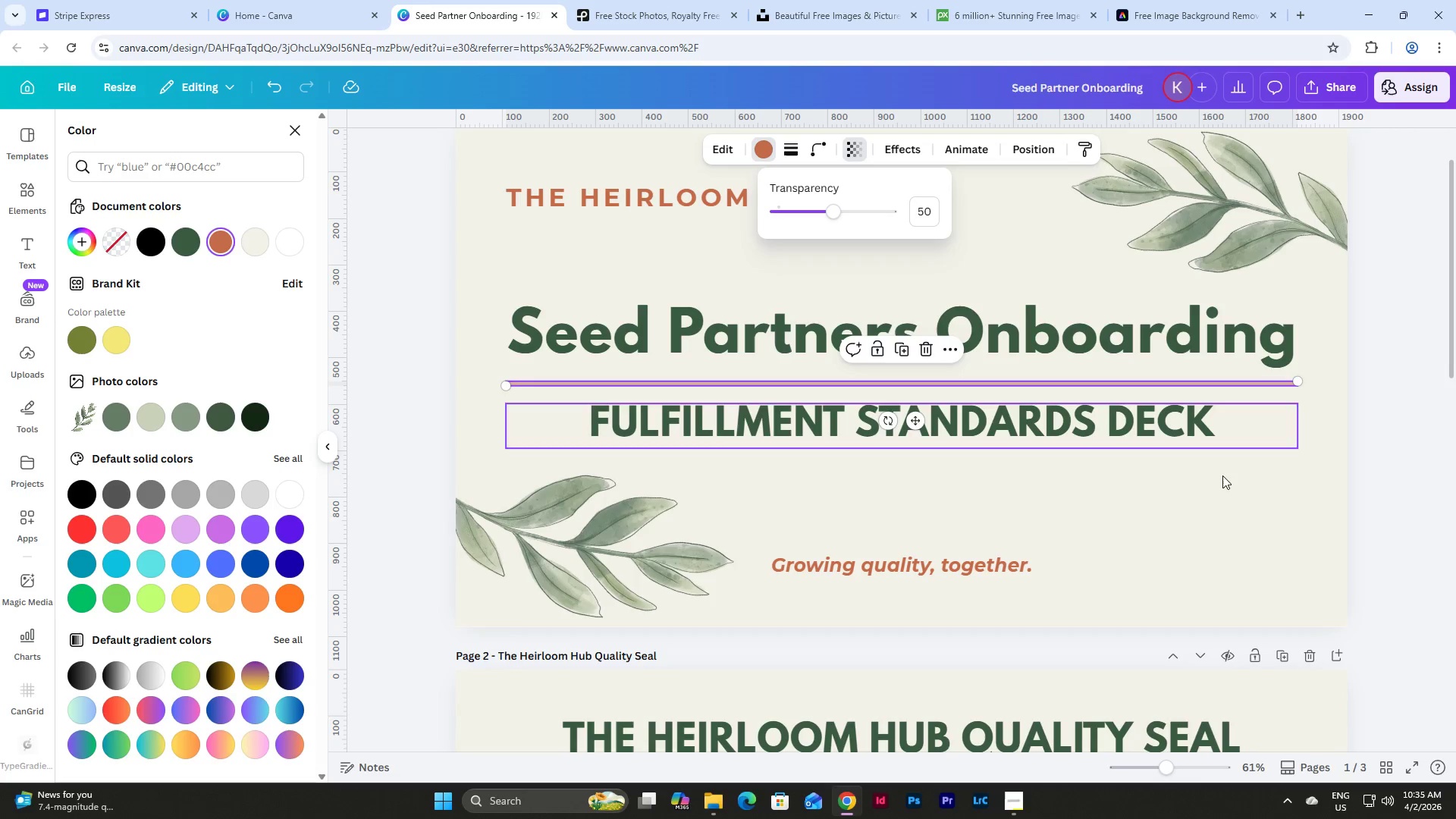 
left_click([1248, 507])
 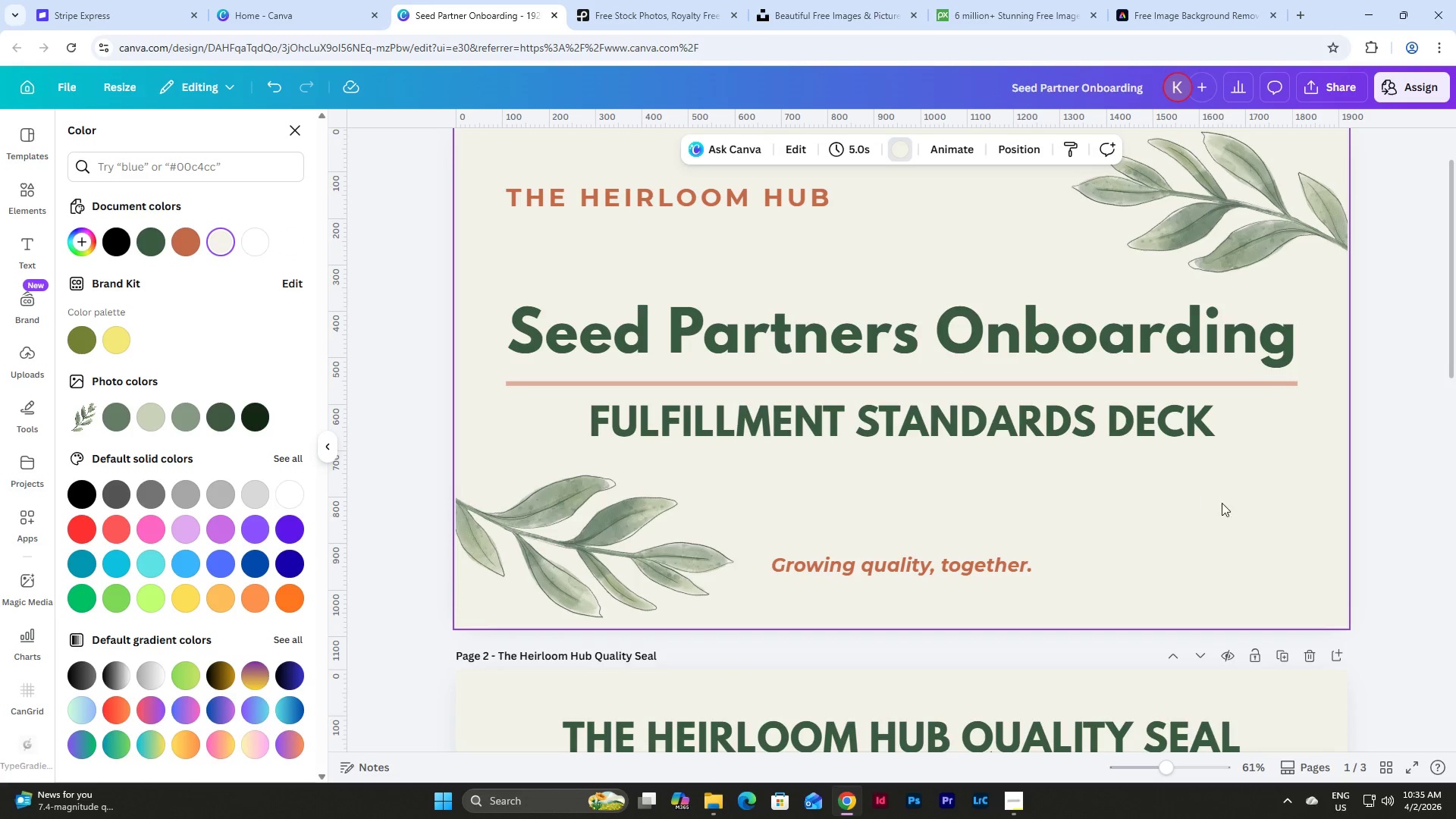 
scroll: coordinate [1178, 447], scroll_direction: down, amount: 4.0
 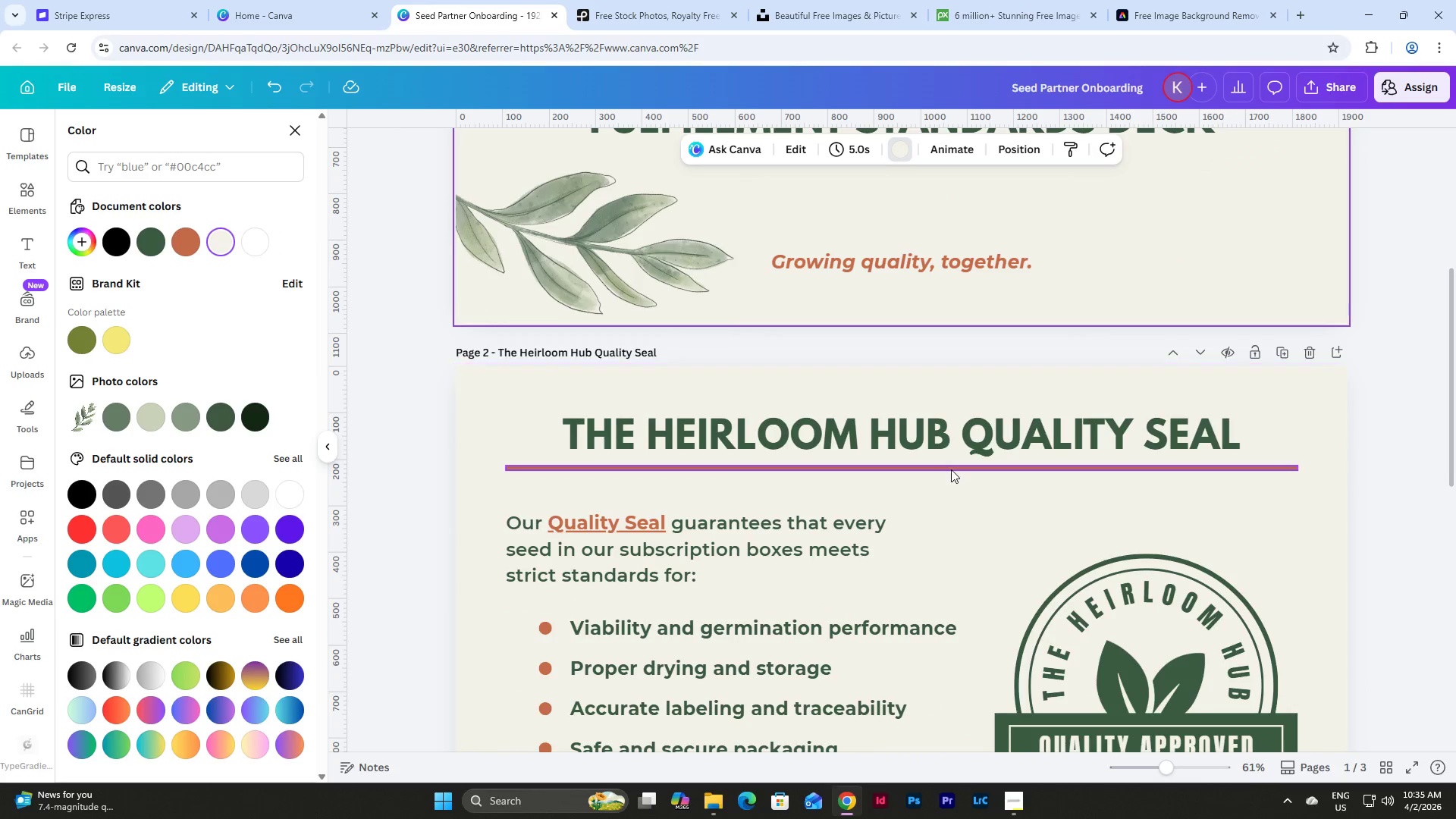 
left_click([951, 469])
 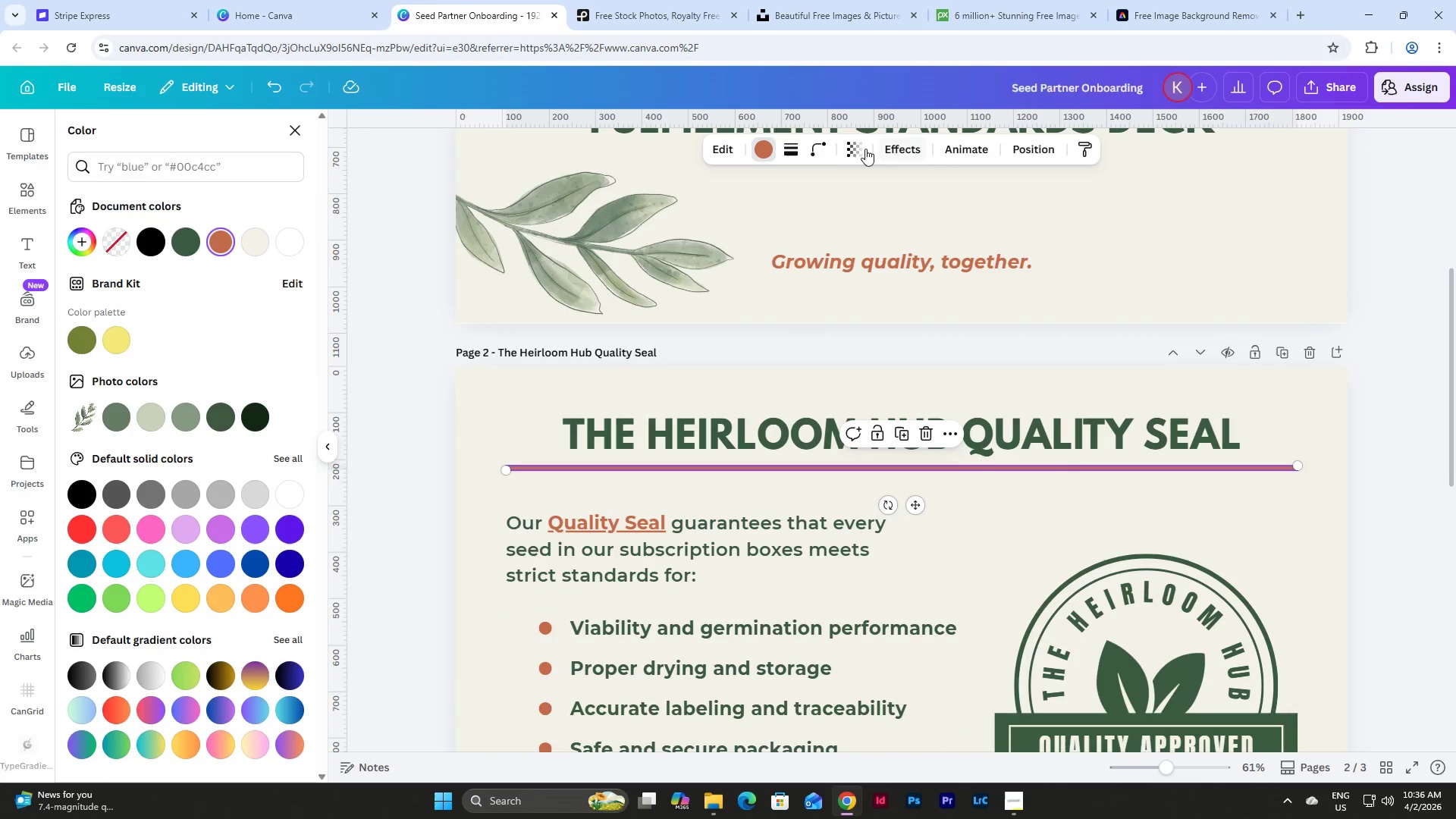 
left_click([852, 147])
 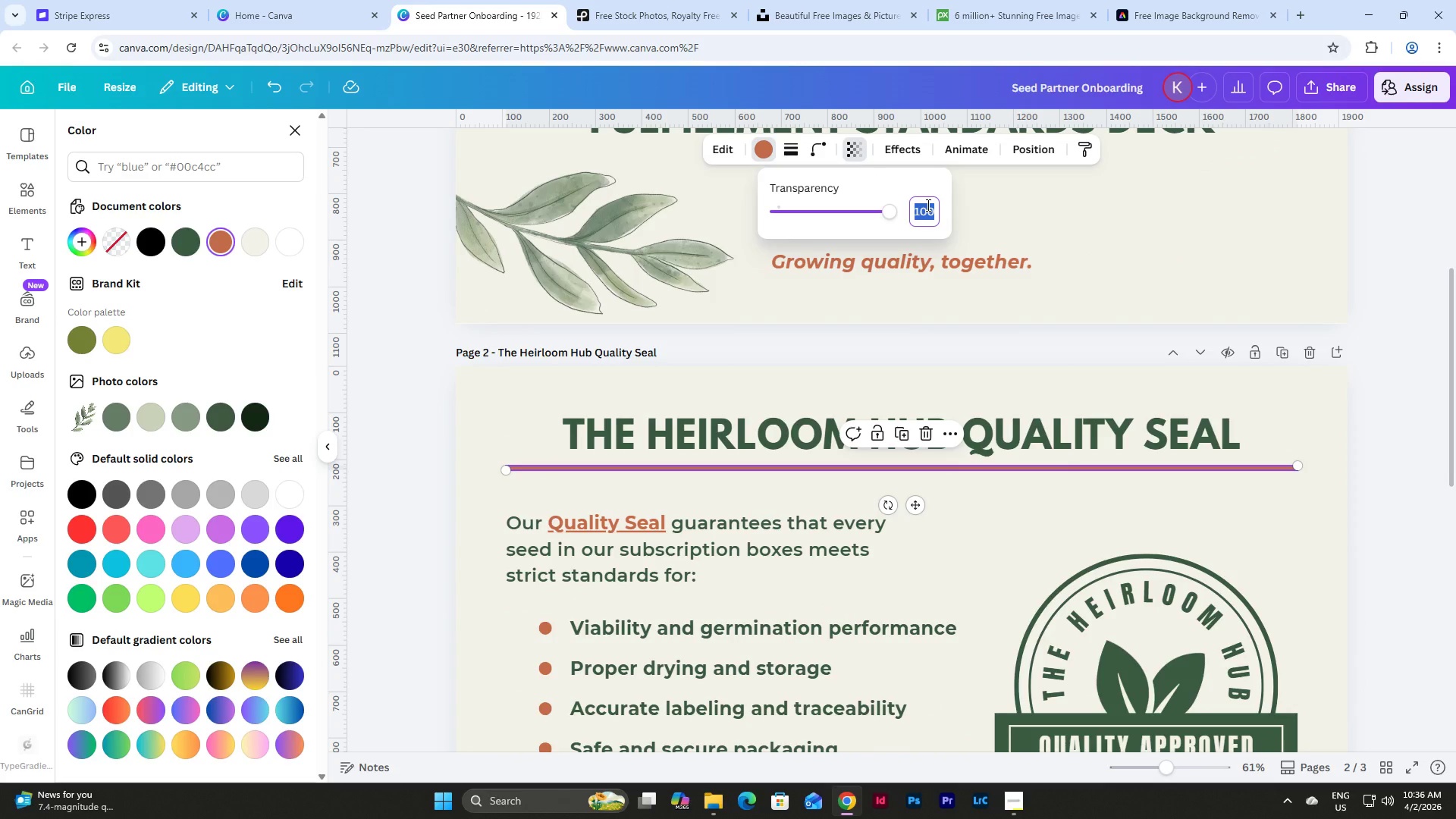 
key(Numpad5)
 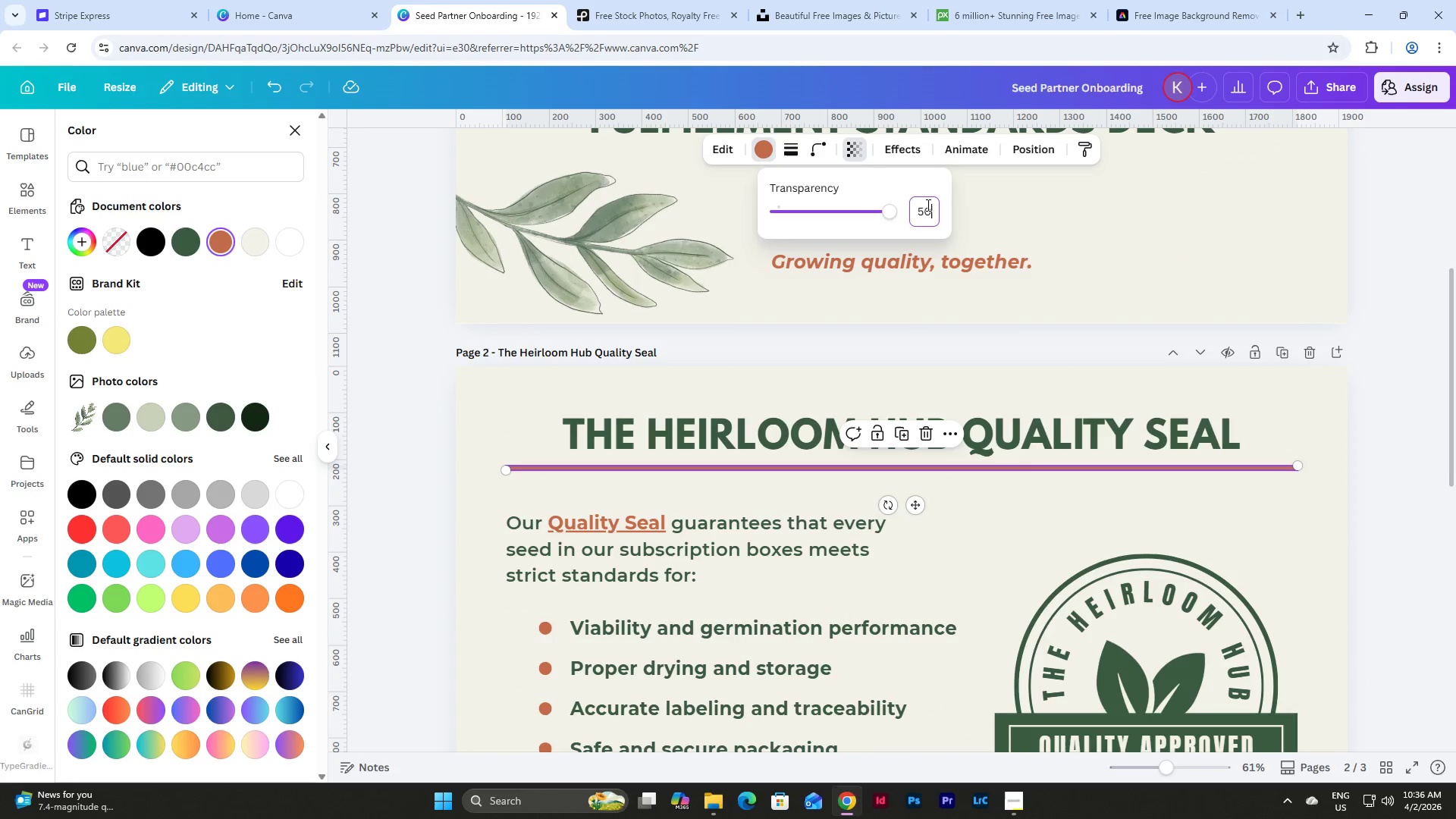 
key(Numpad0)
 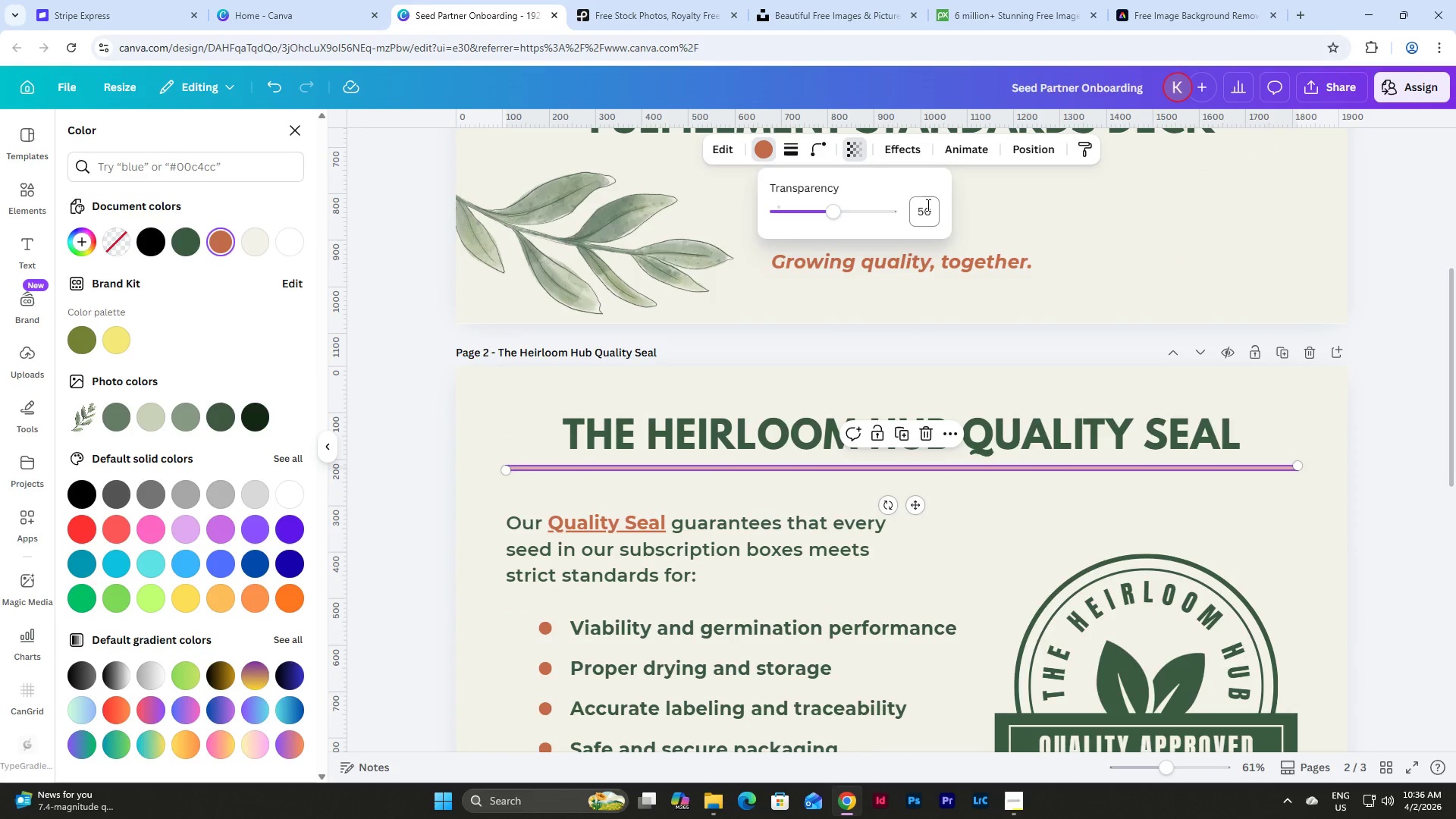 
key(NumpadEnter)
 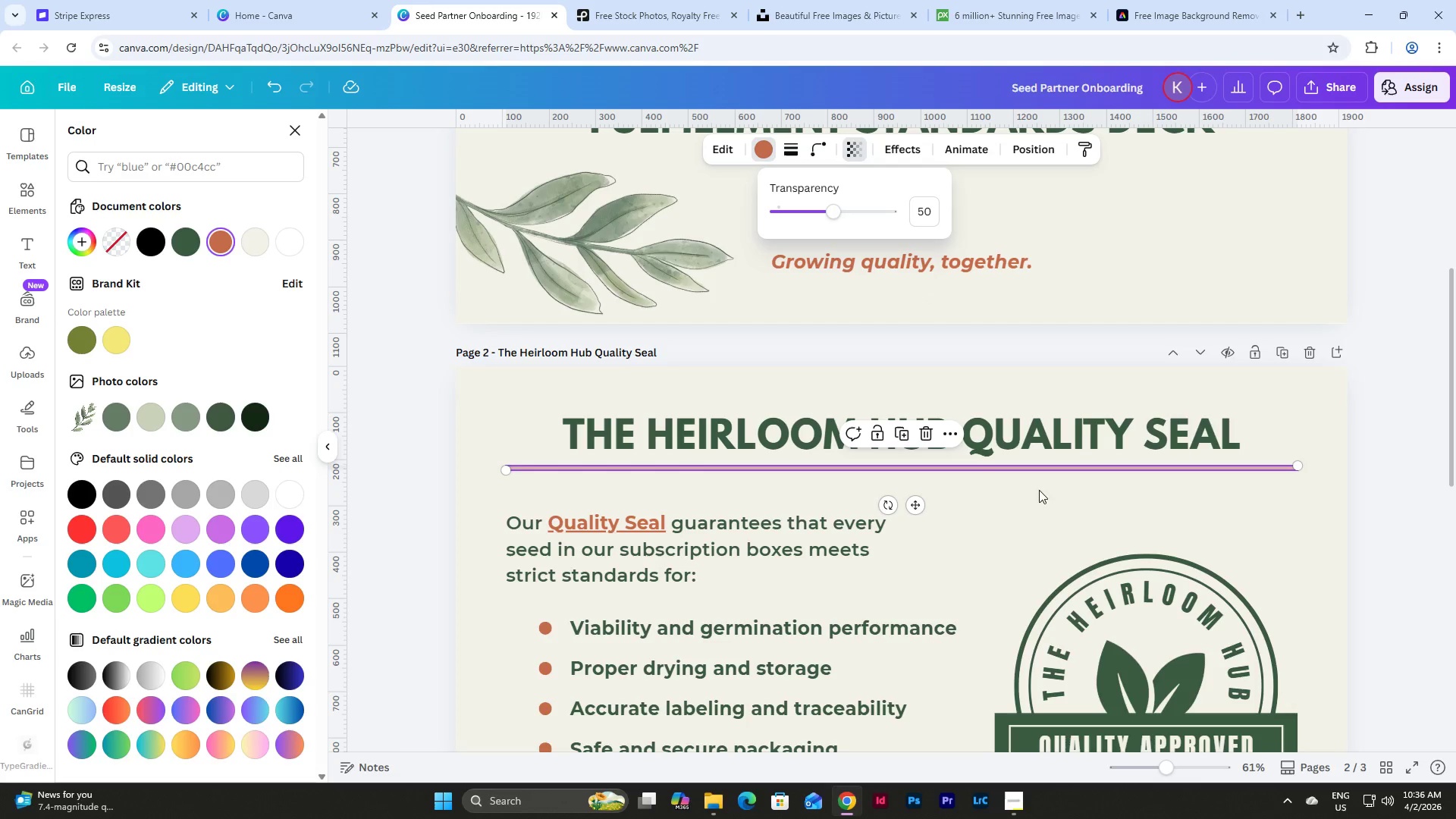 
left_click([1066, 507])
 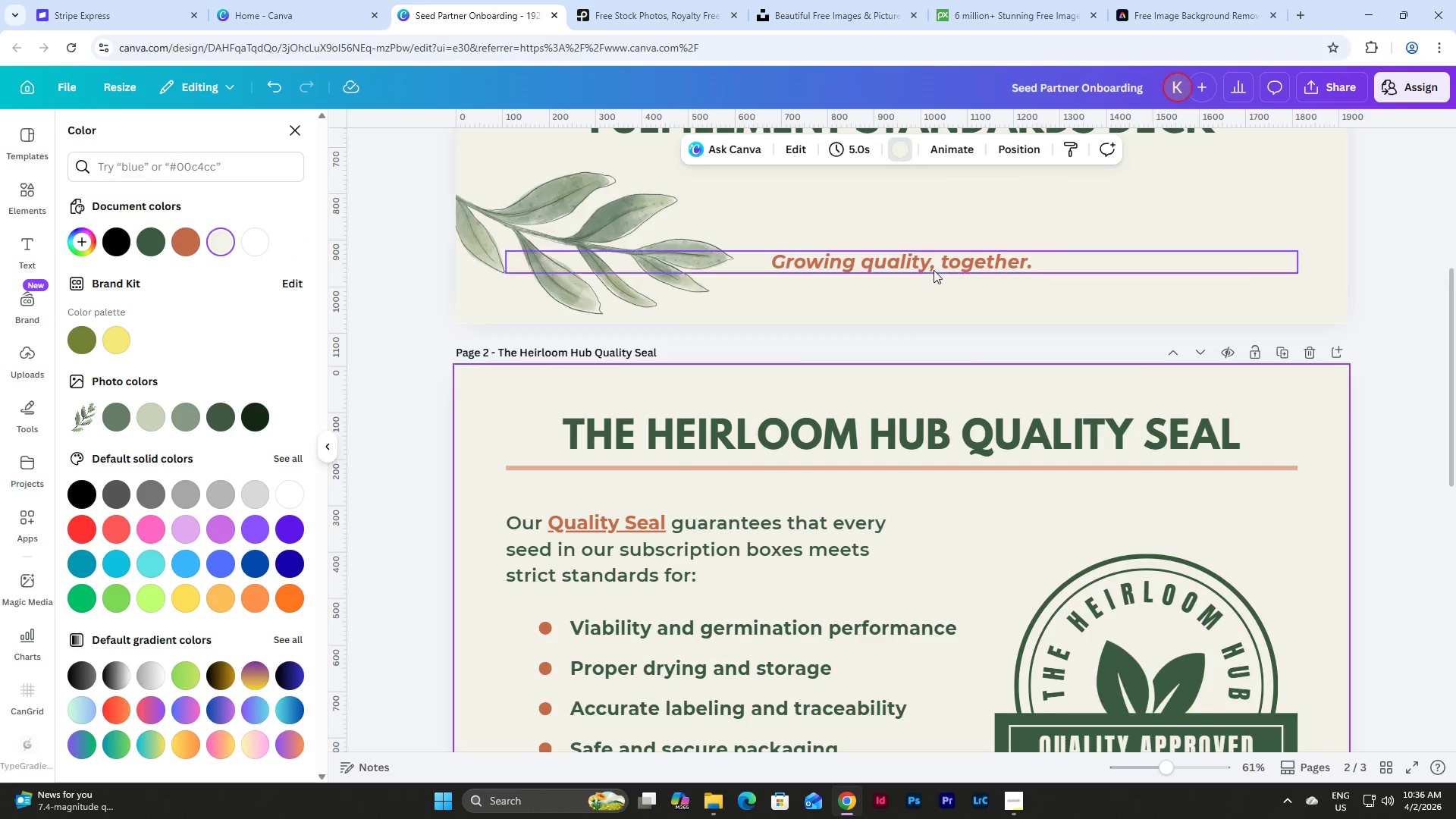 
scroll: coordinate [934, 270], scroll_direction: down, amount: 2.0
 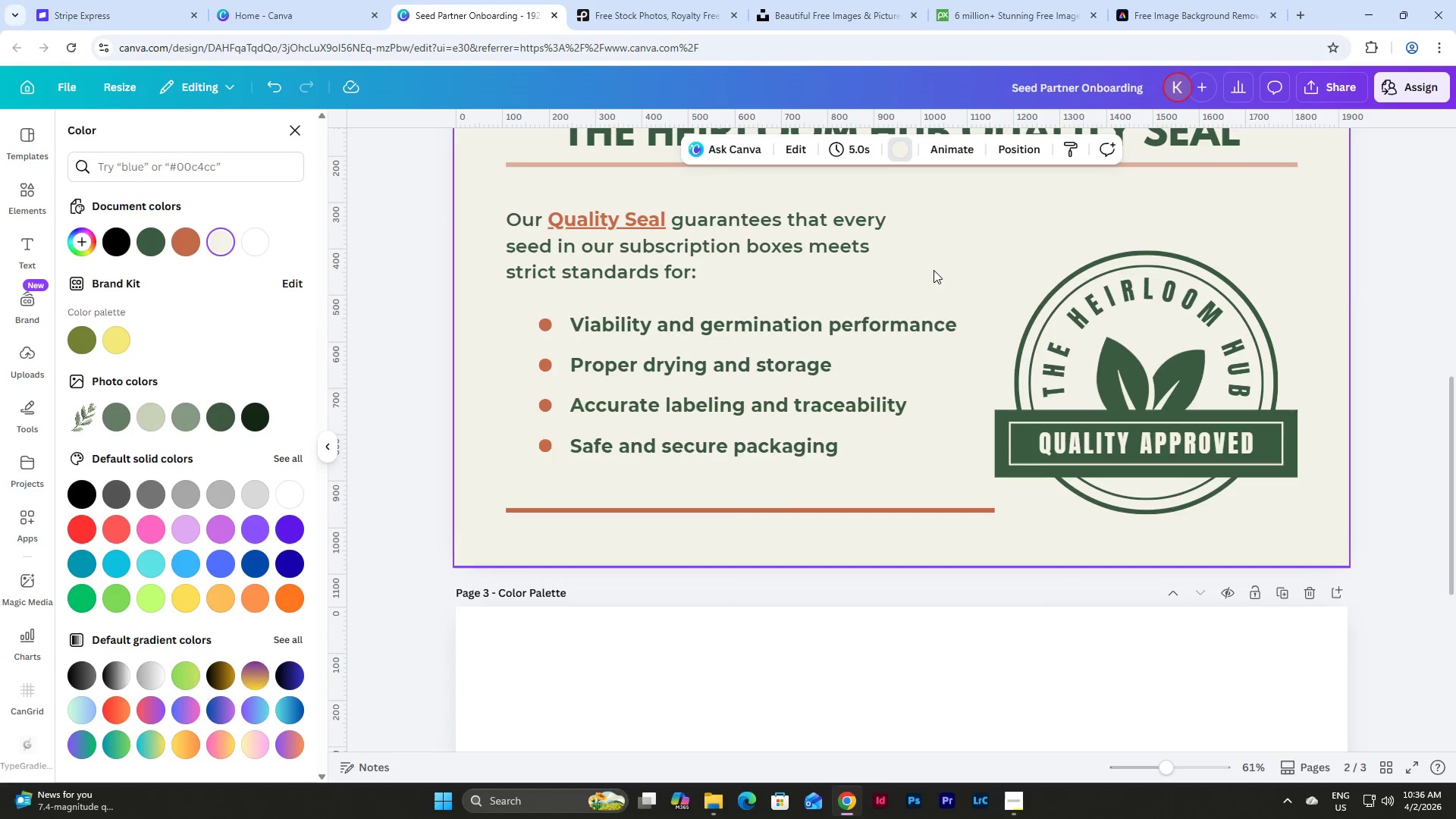 
scroll: coordinate [934, 270], scroll_direction: up, amount: 1.0
 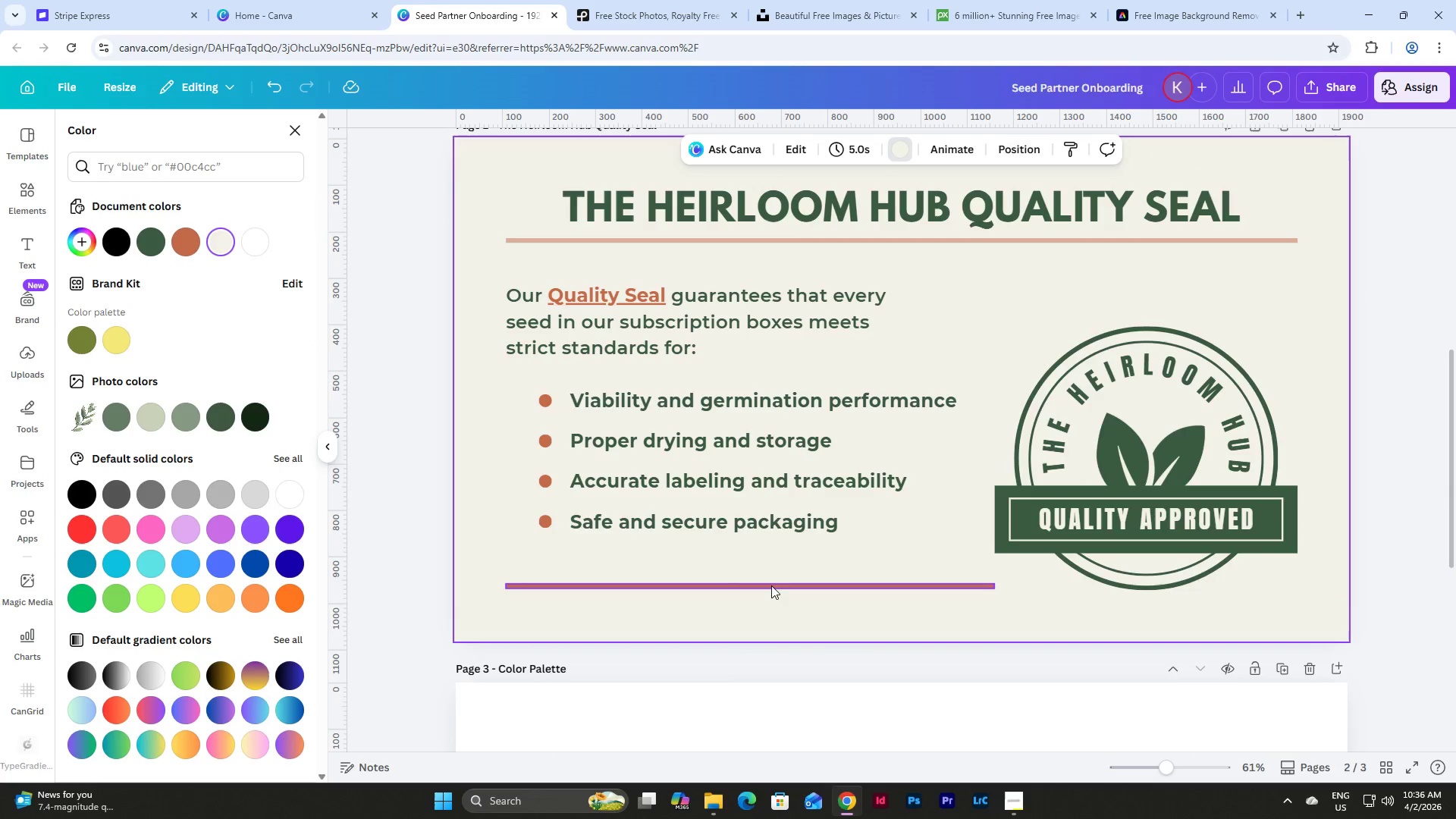 
left_click([771, 586])
 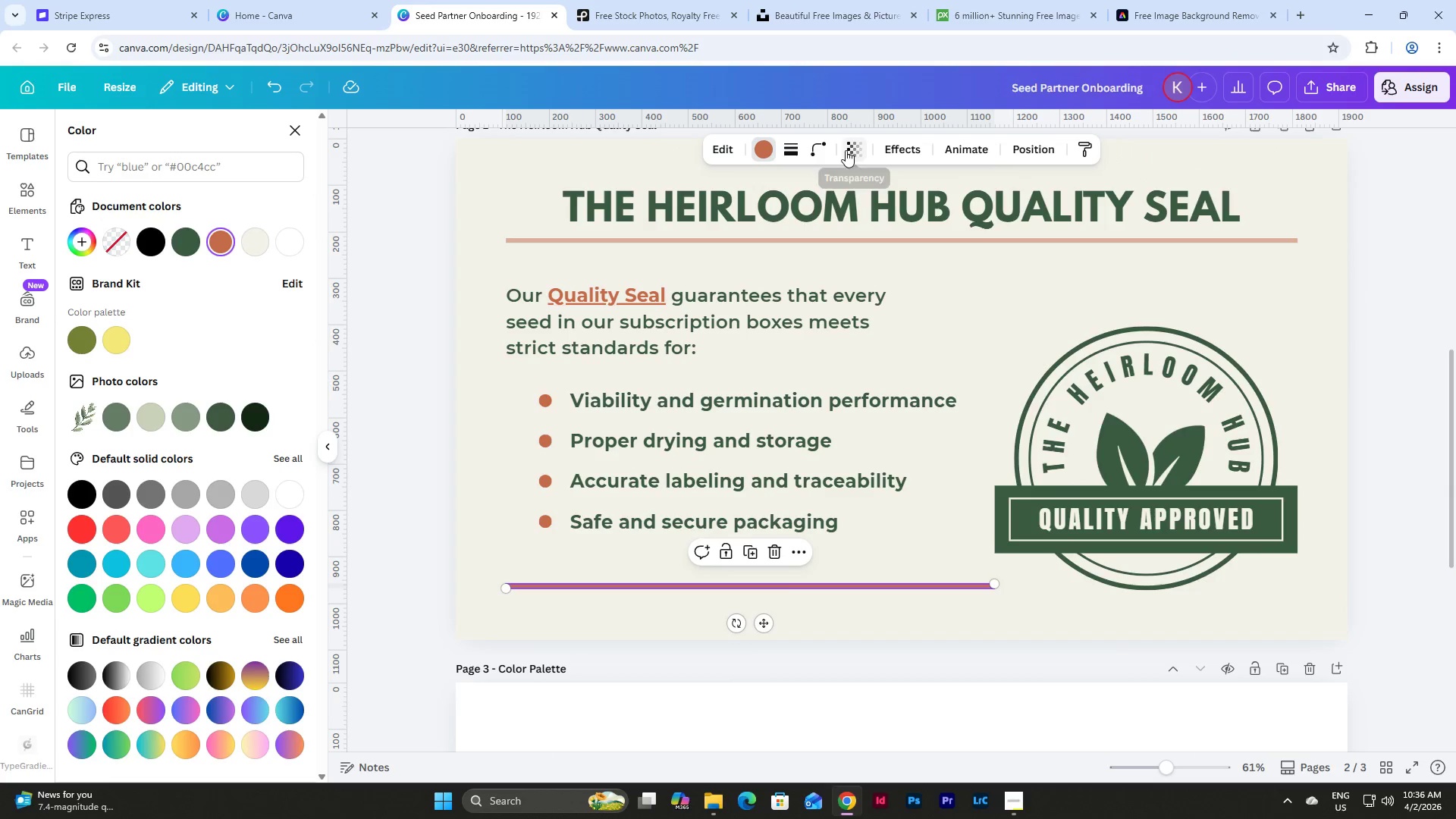 
left_click([855, 145])
 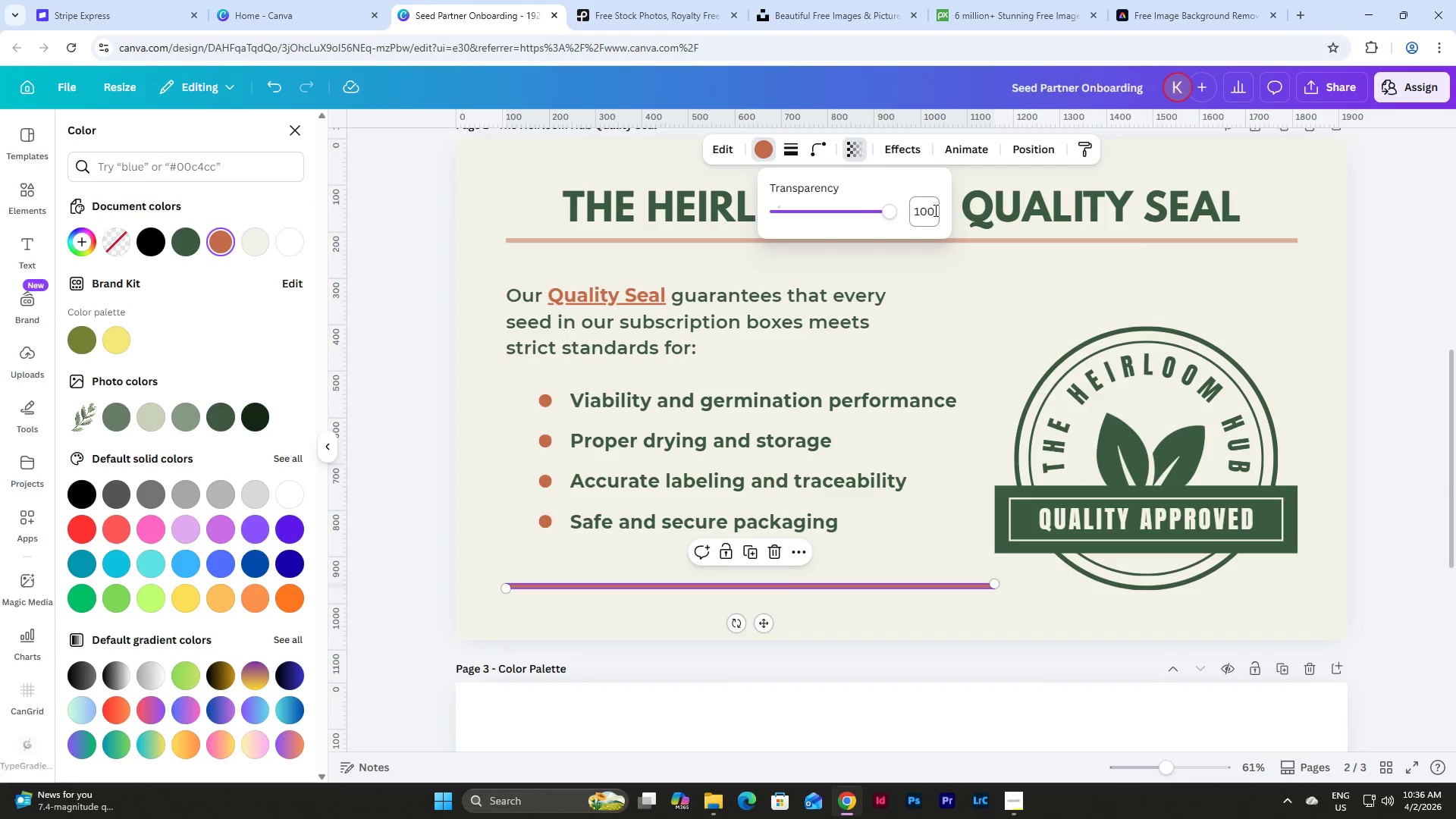 
left_click_drag(start_coordinate=[934, 210], to_coordinate=[912, 217])
 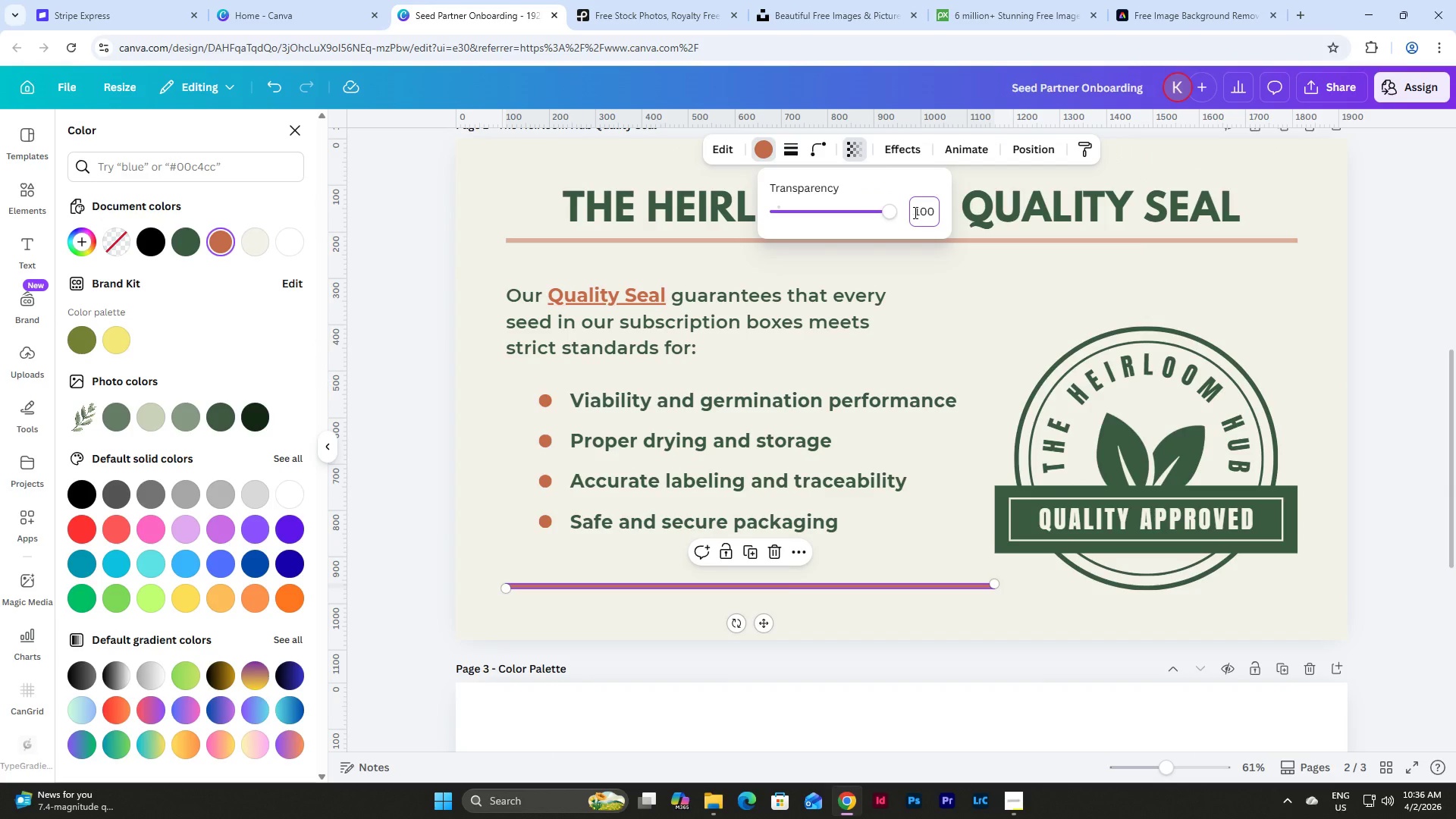 
left_click_drag(start_coordinate=[914, 212], to_coordinate=[941, 214])
 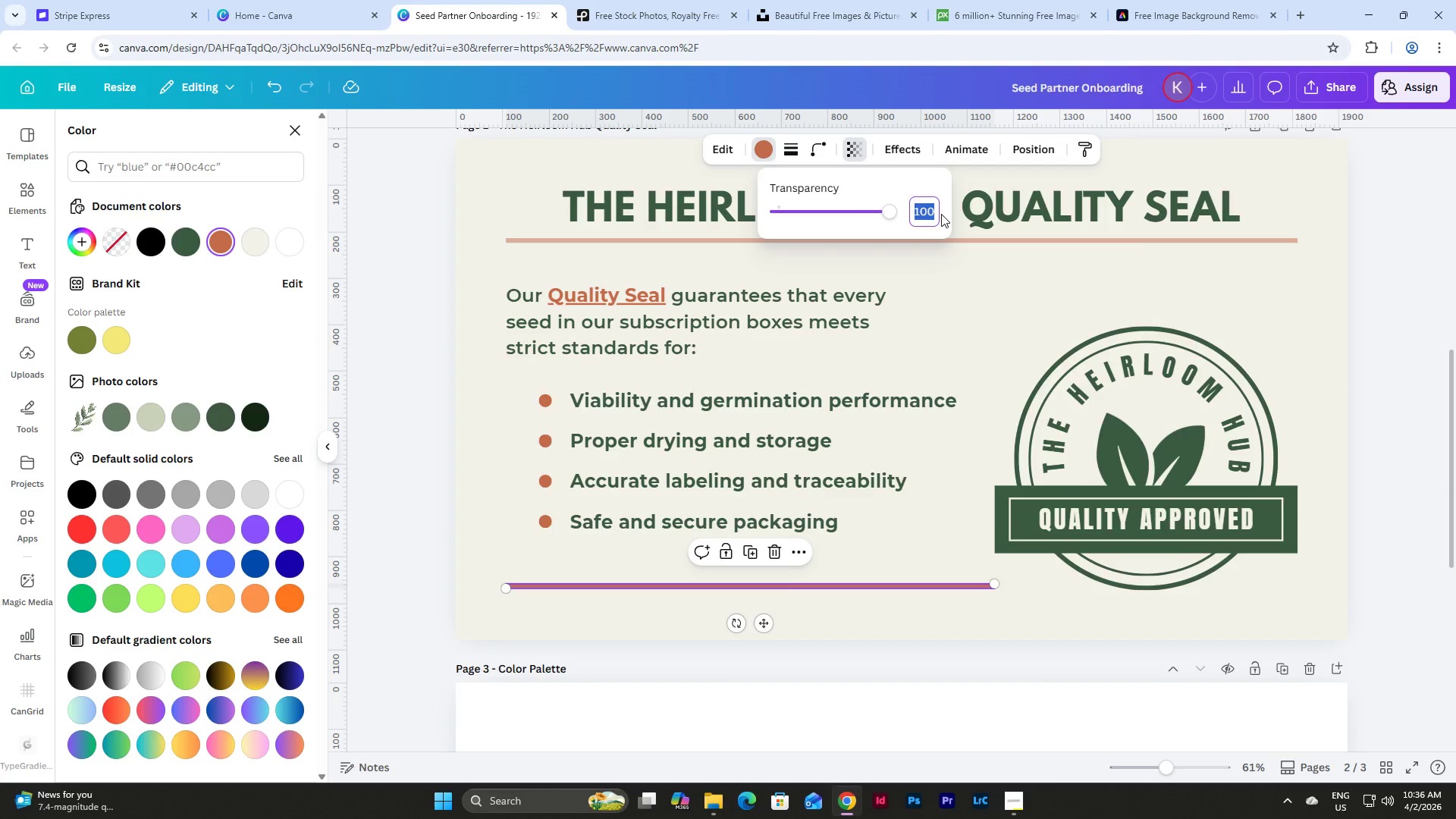 
key(Numpad5)
 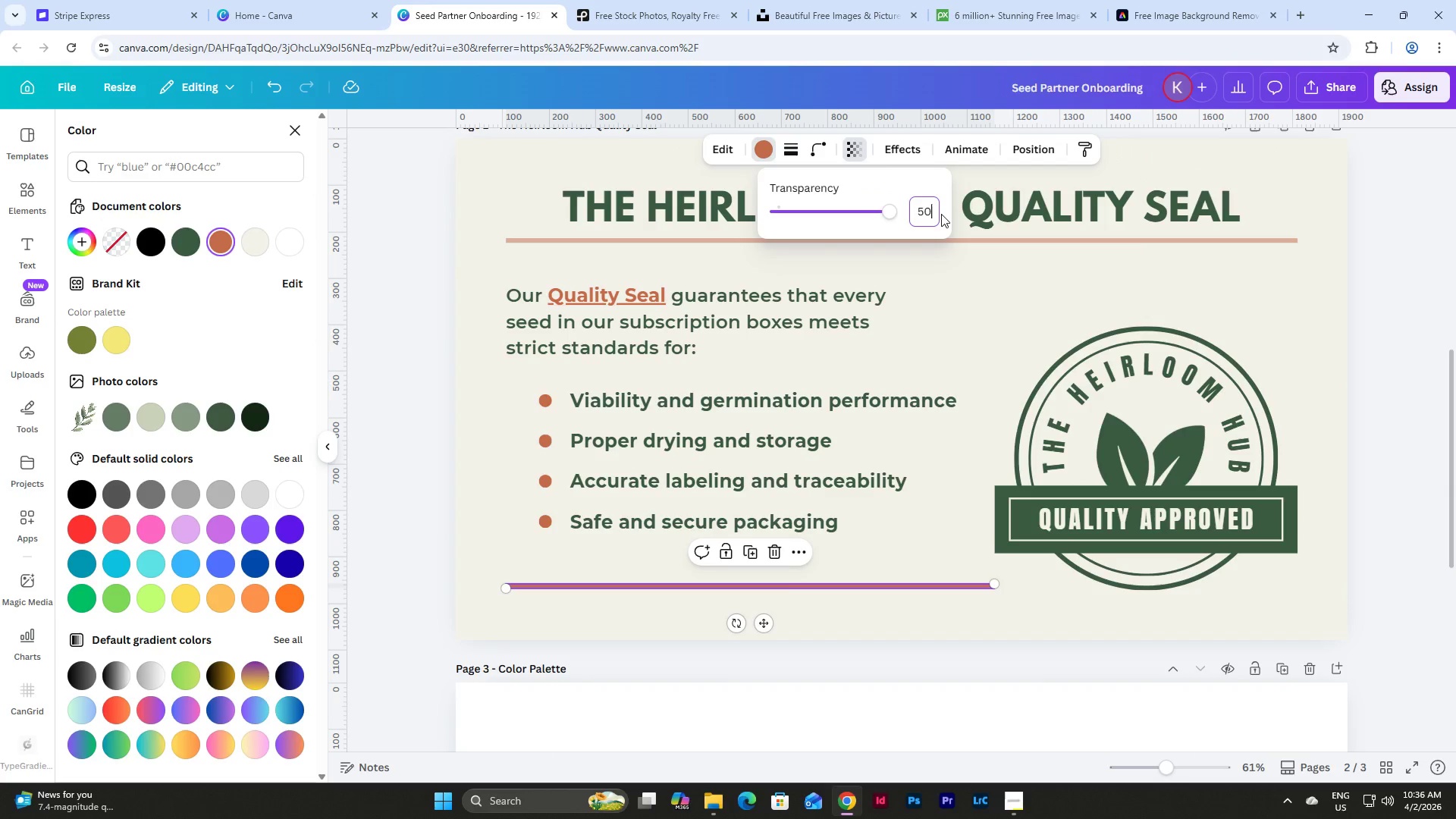 
key(Numpad0)
 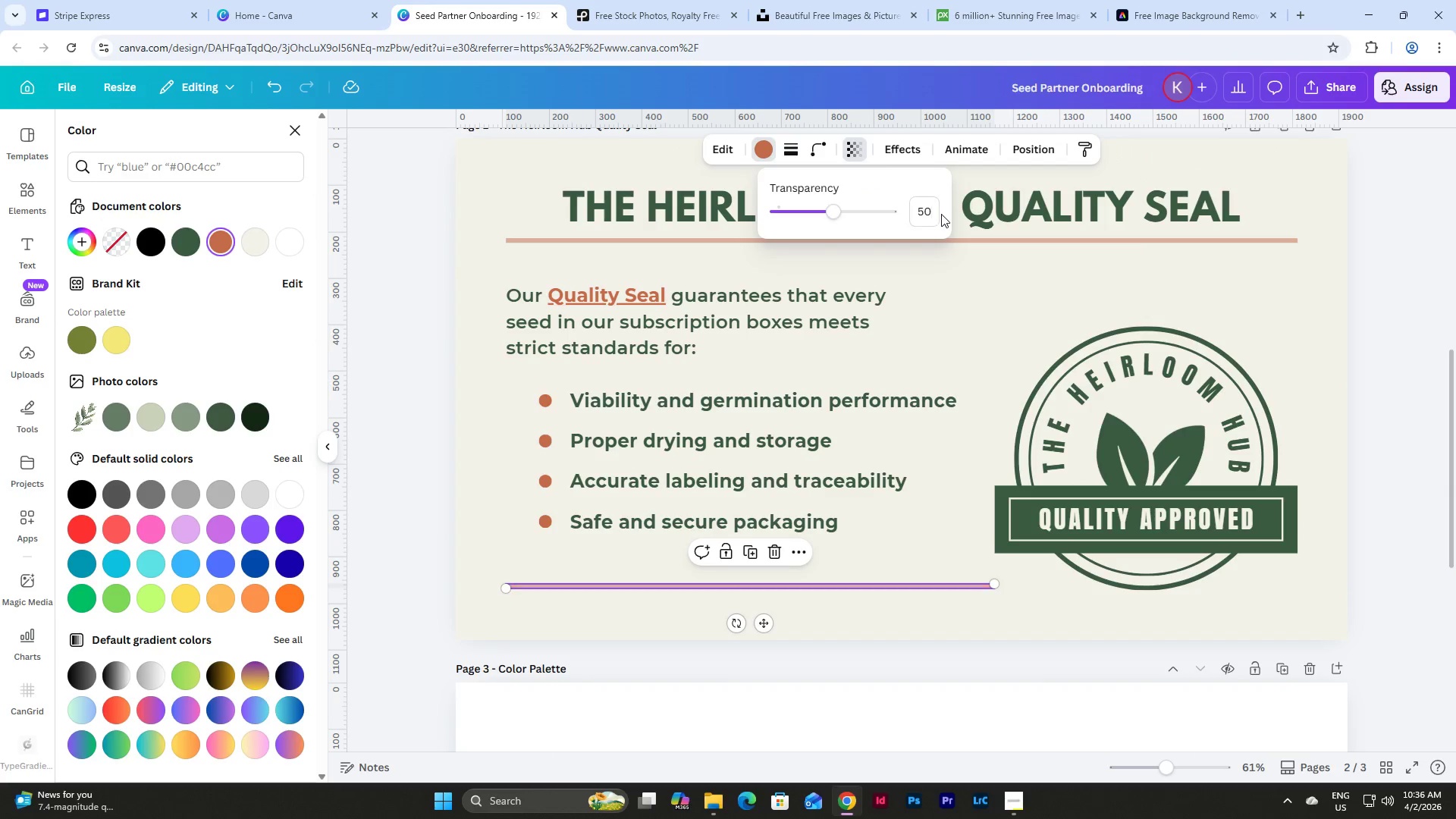 
key(NumpadEnter)
 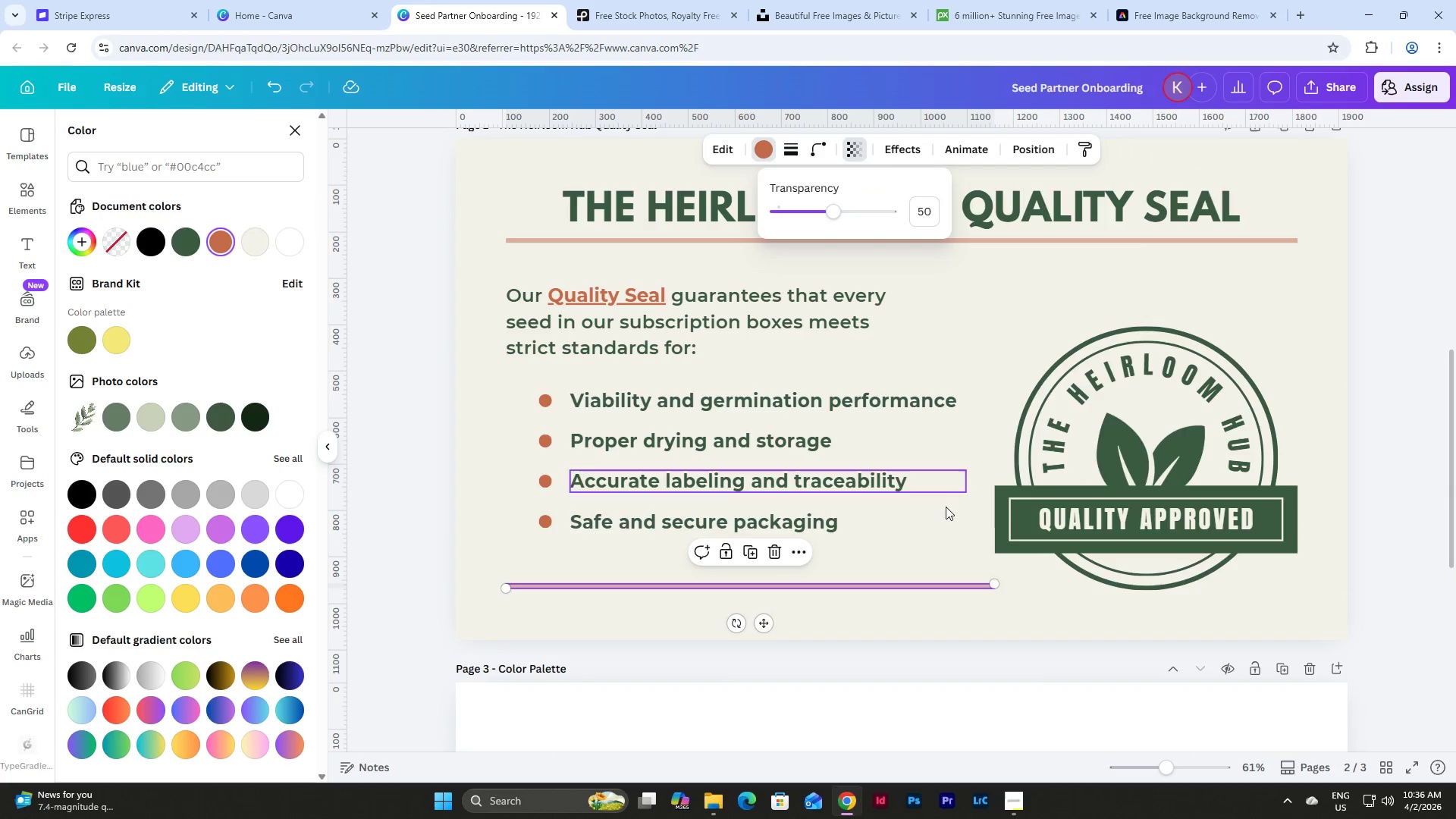 
left_click([942, 534])
 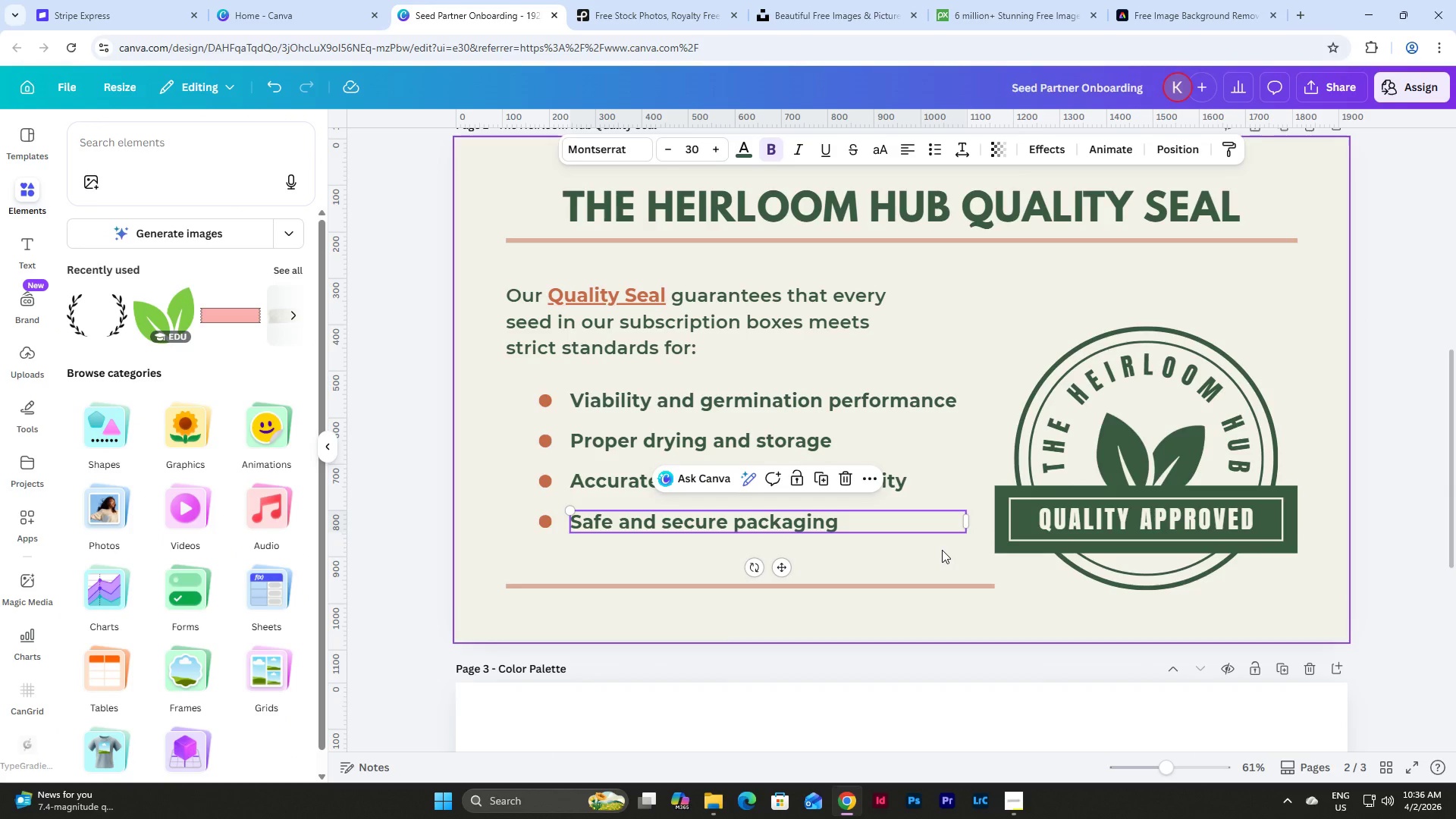 
left_click([942, 550])
 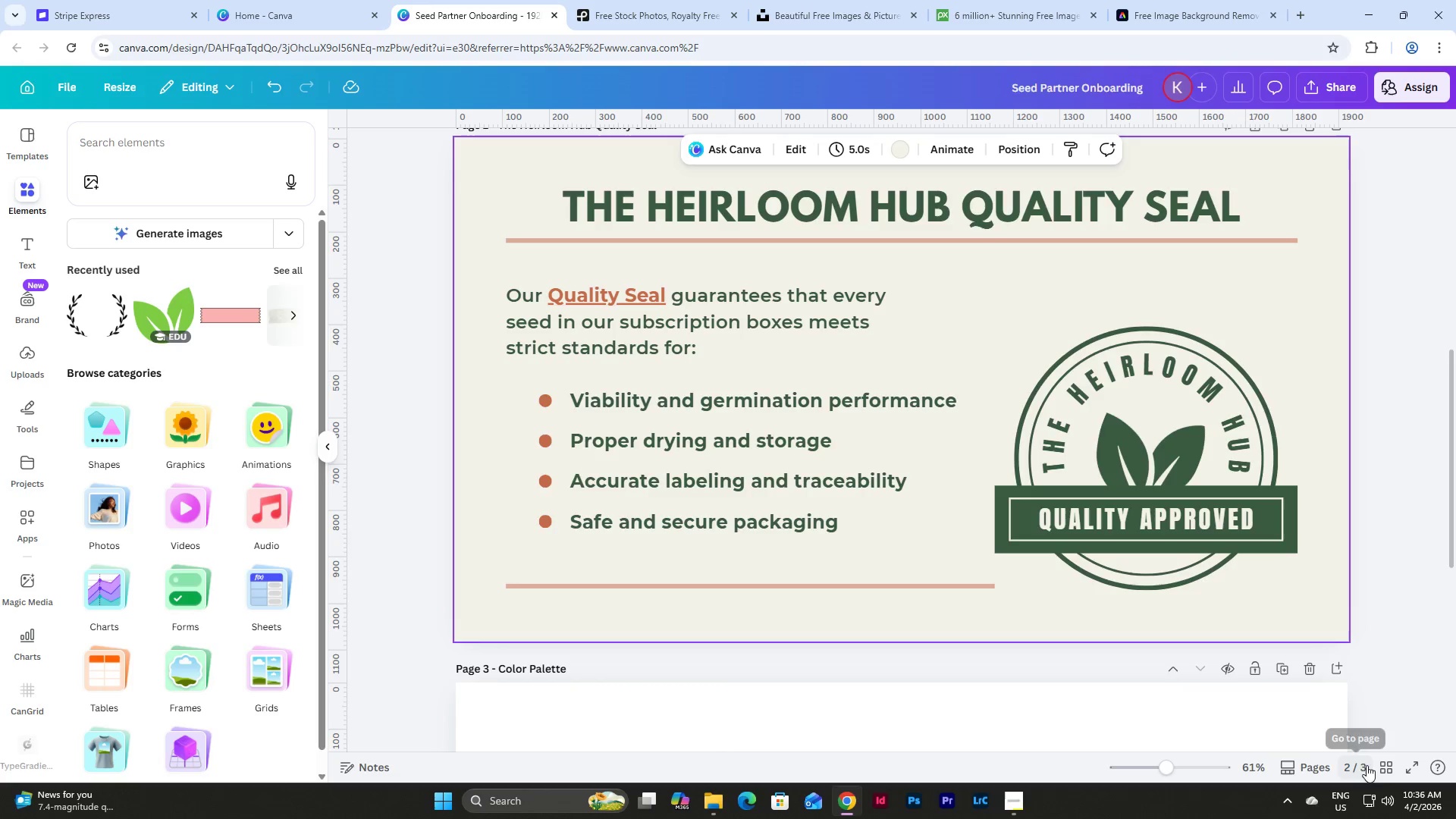 
left_click([1401, 761])
 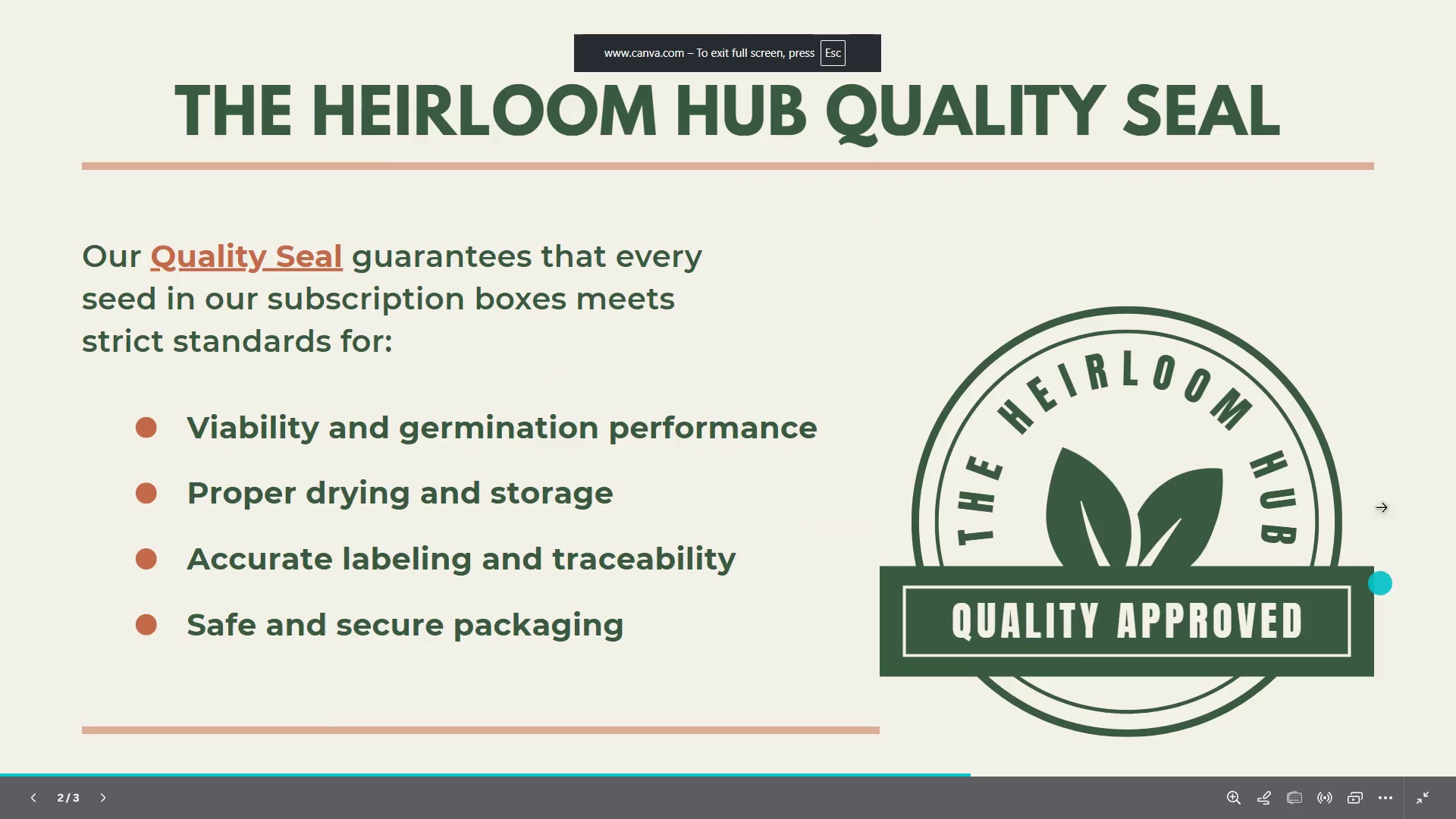 
mouse_move([1442, 326])
 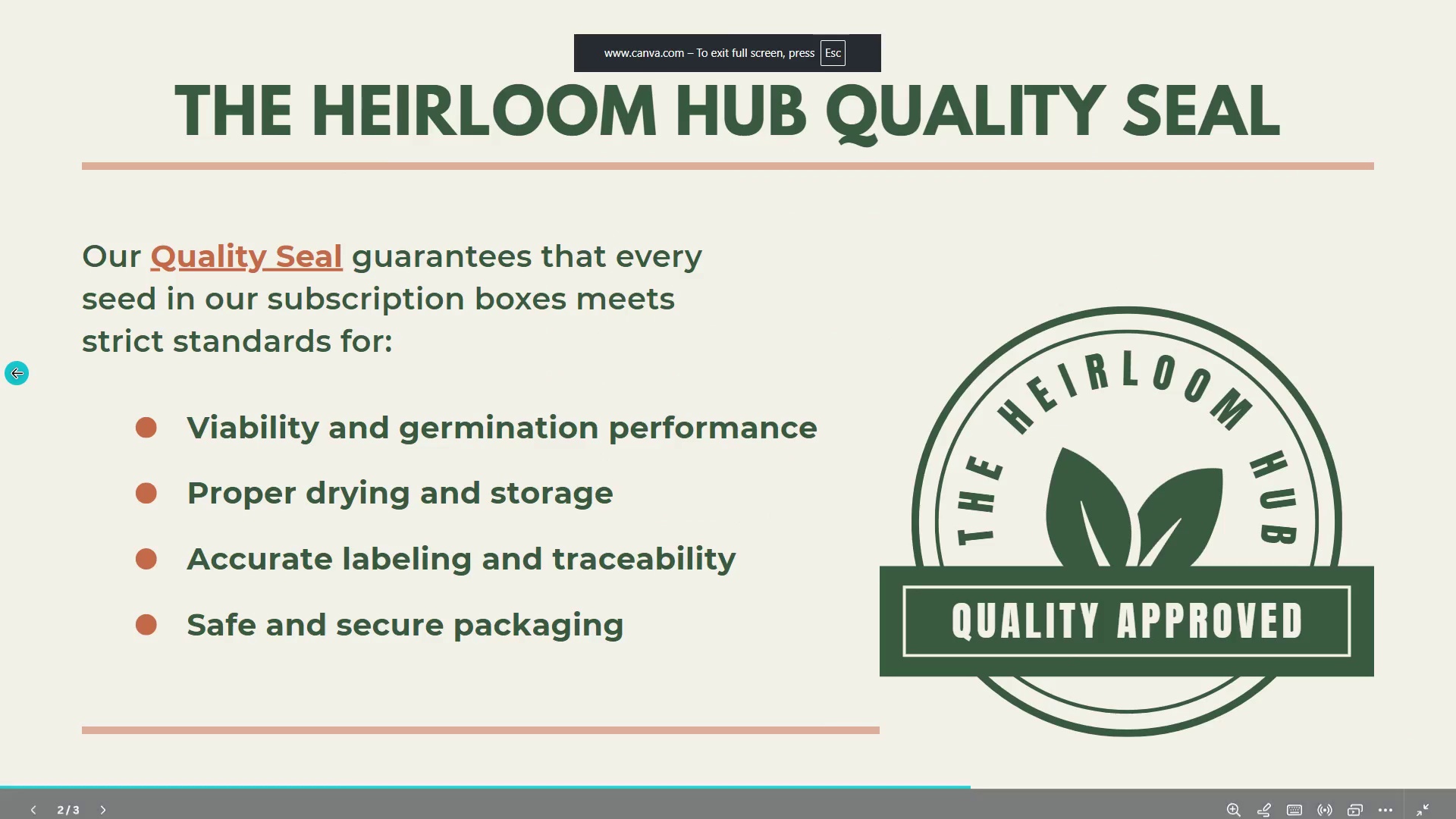 
left_click([17, 373])
 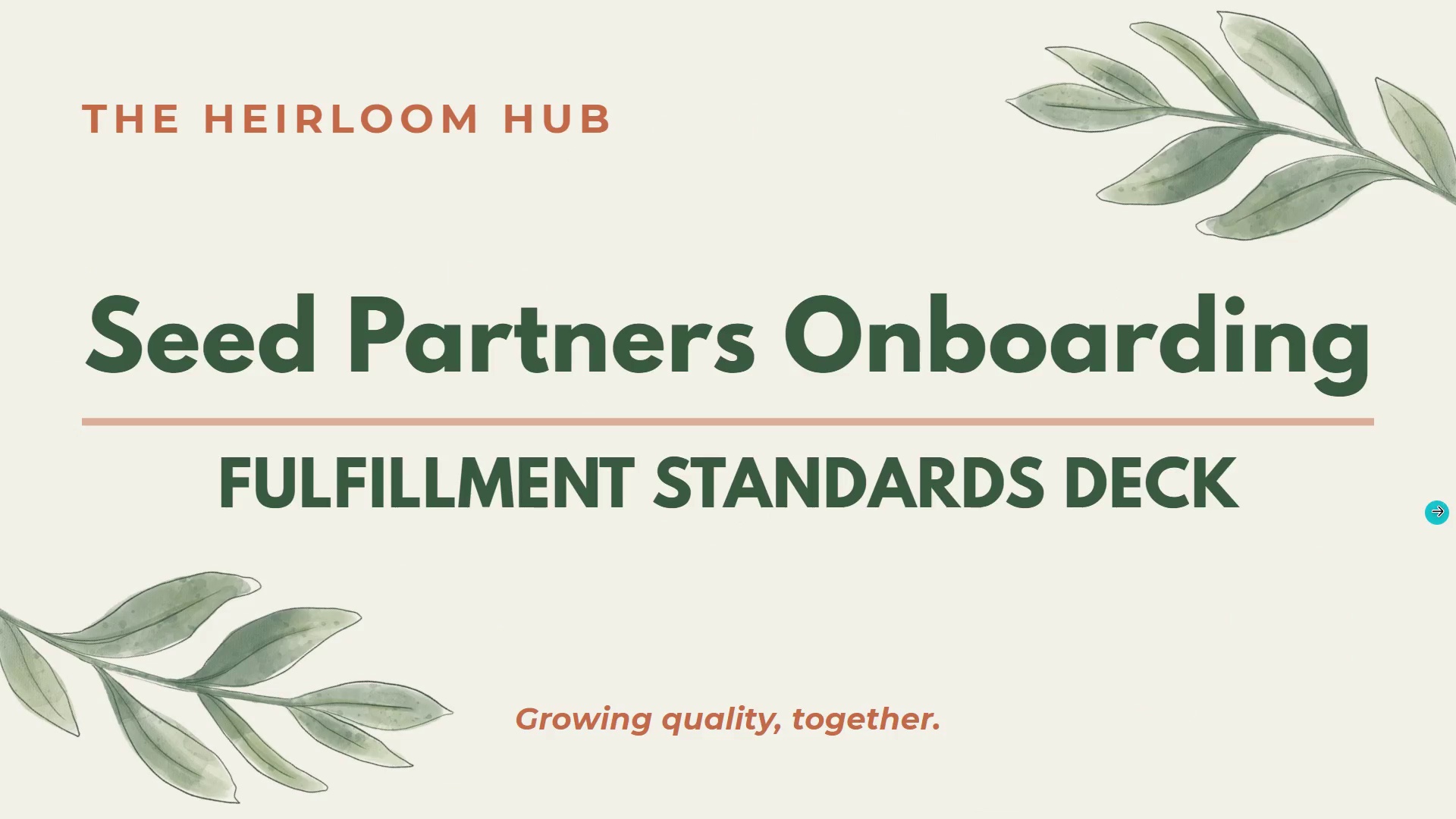 
left_click([1425, 502])
 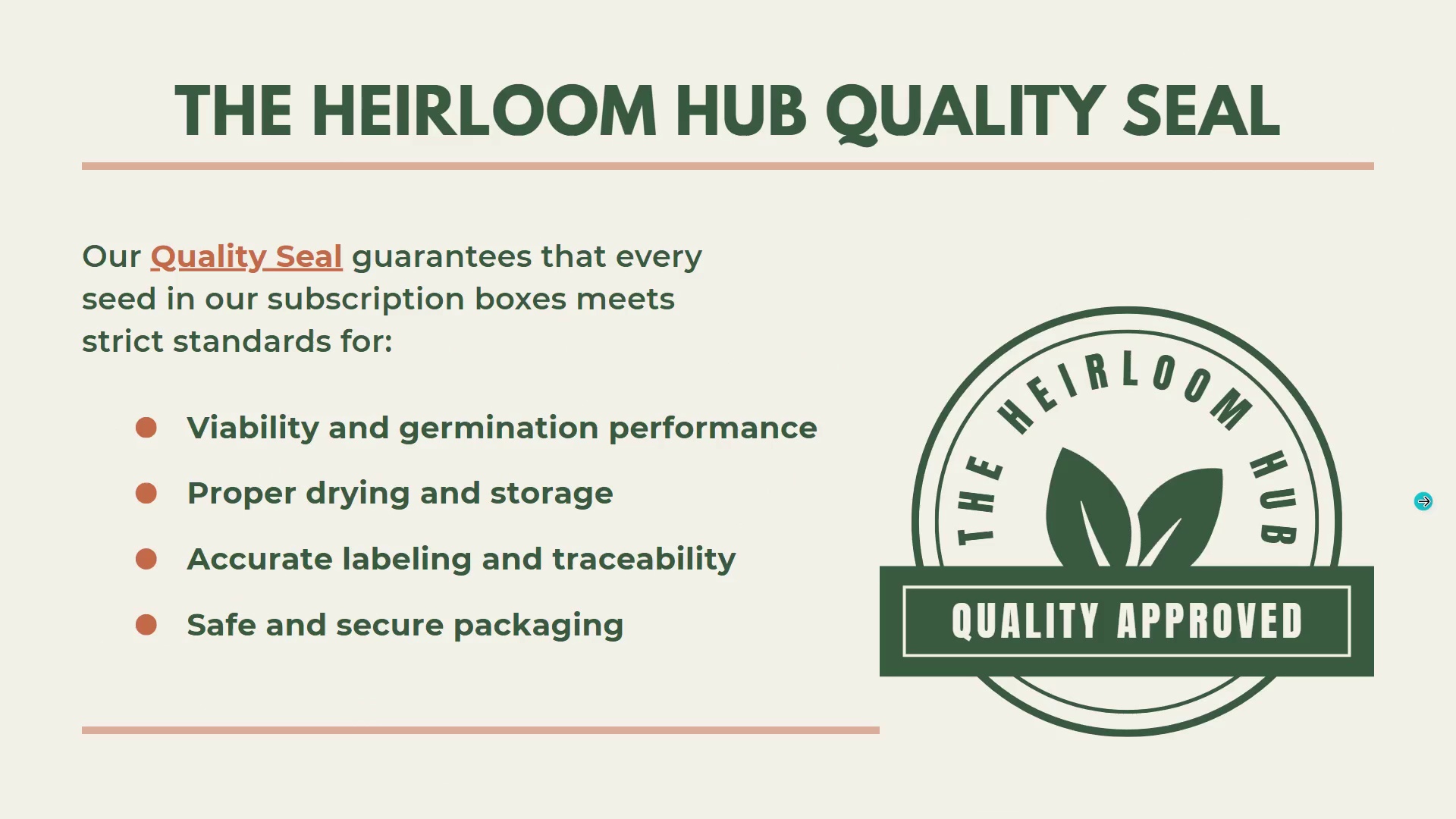 
key(Escape)
 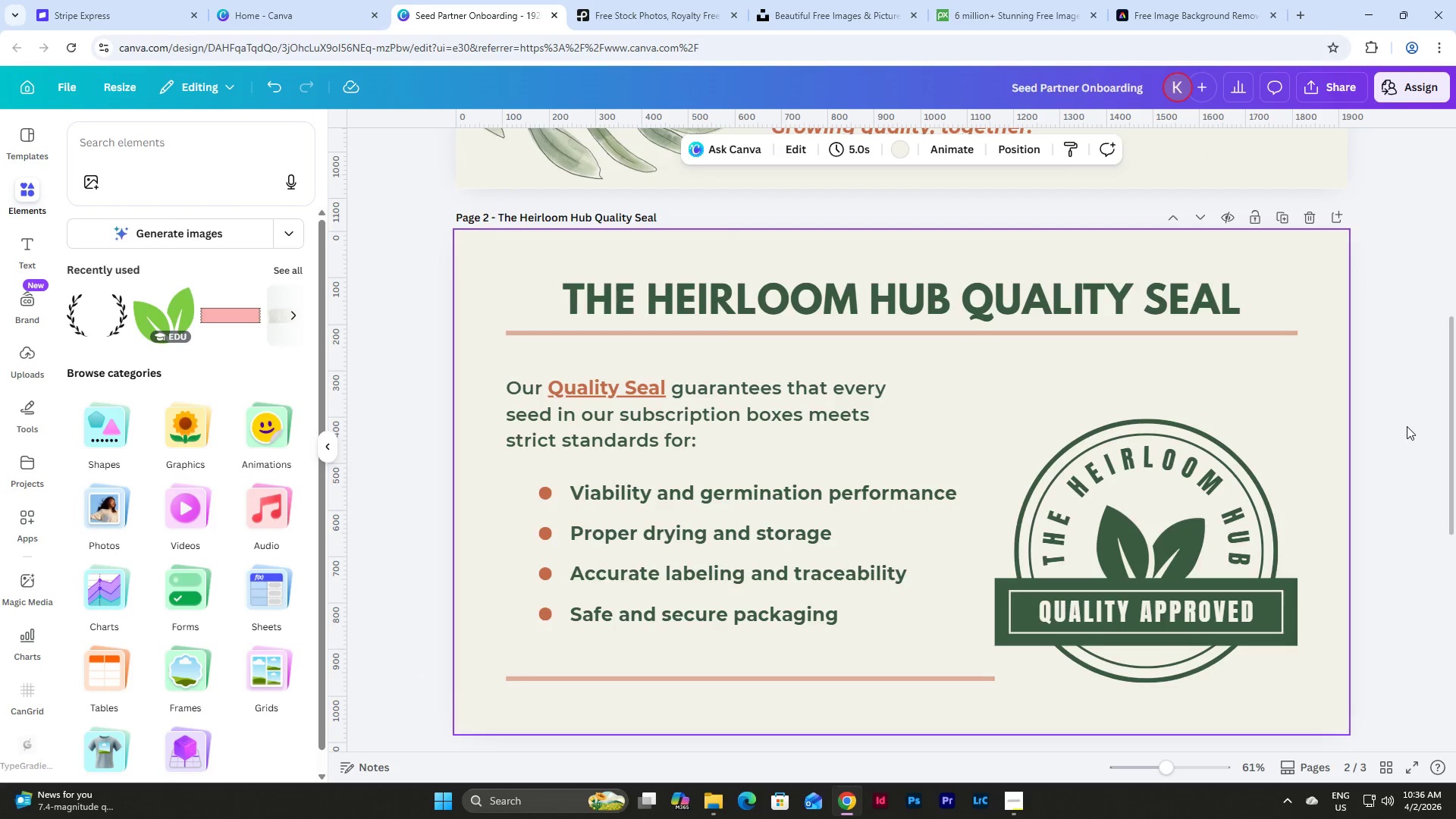 
scroll: coordinate [1405, 425], scroll_direction: up, amount: 1.0
 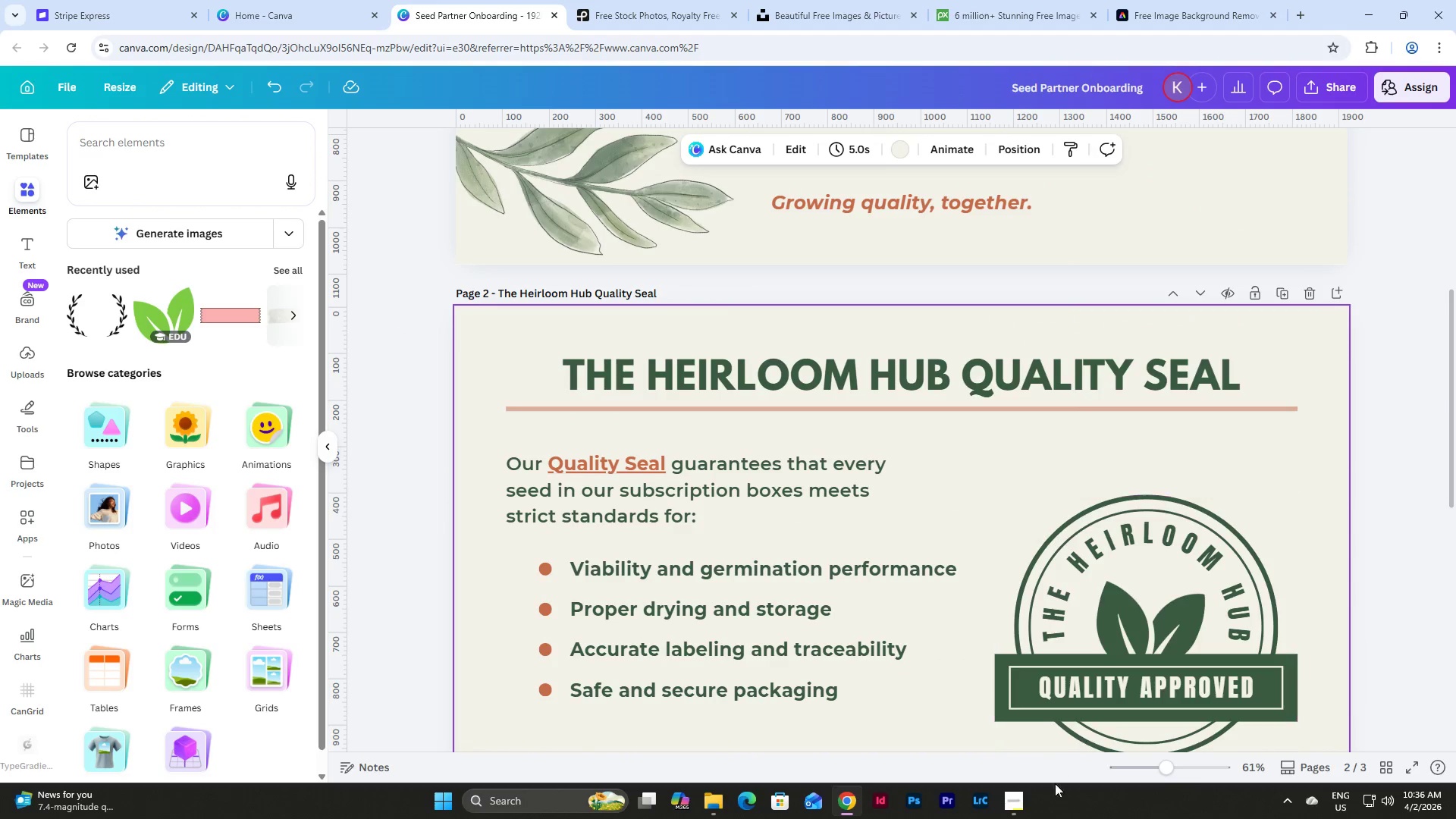 
left_click([1019, 799])